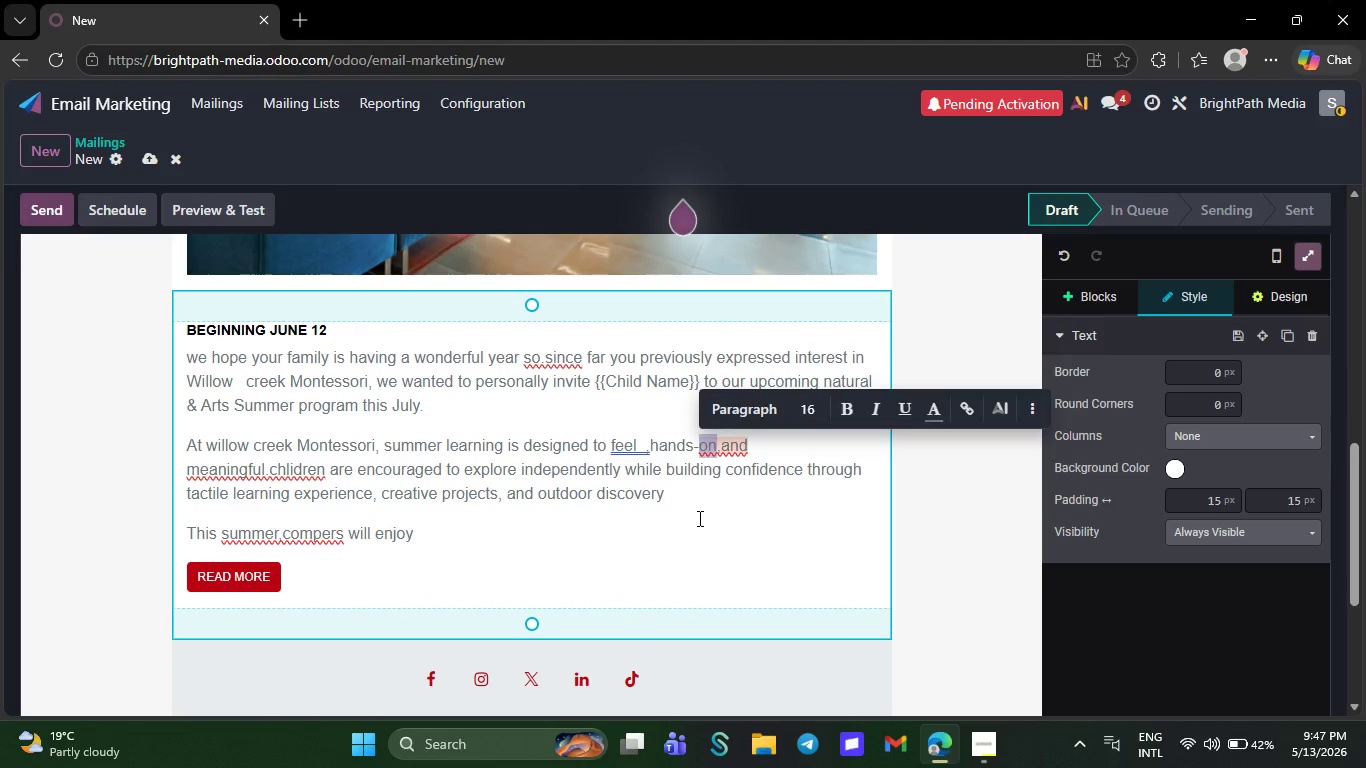 
left_click([698, 520])
 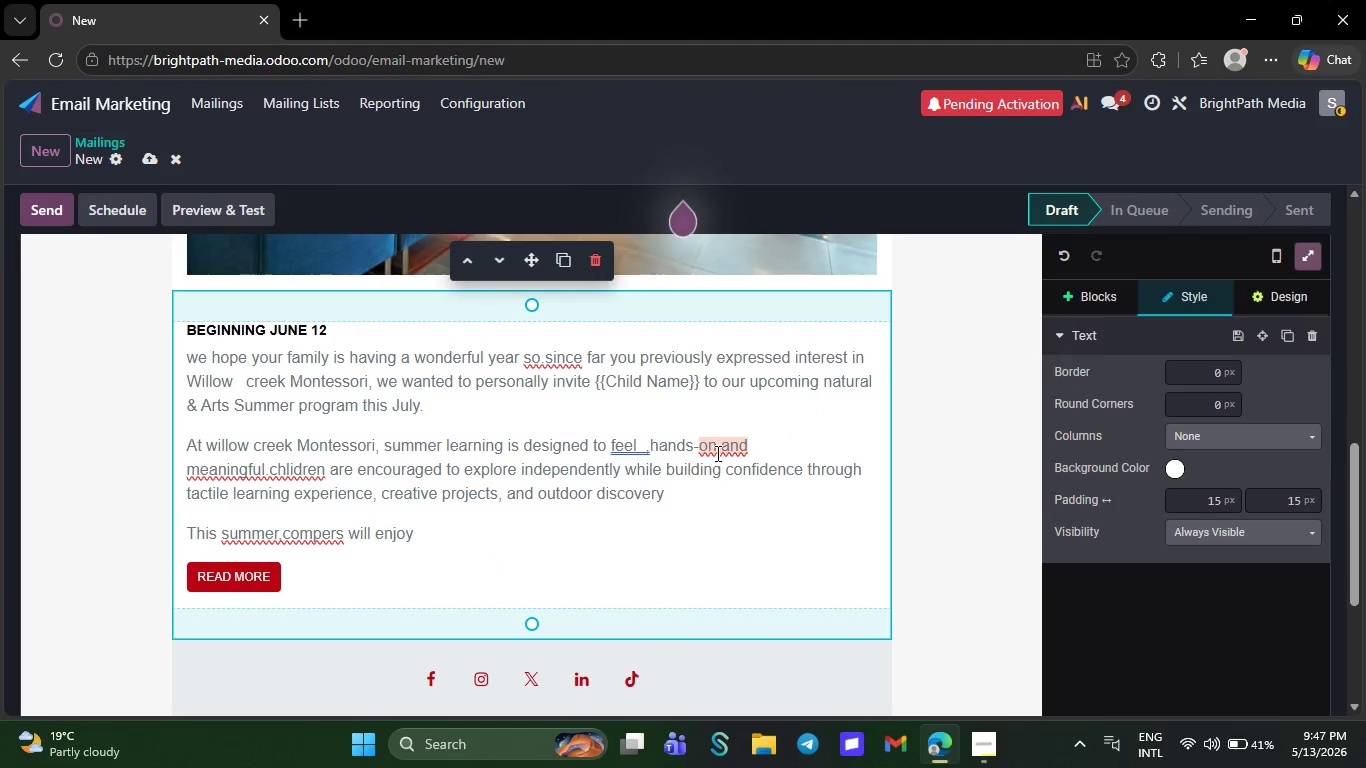 
left_click([716, 453])
 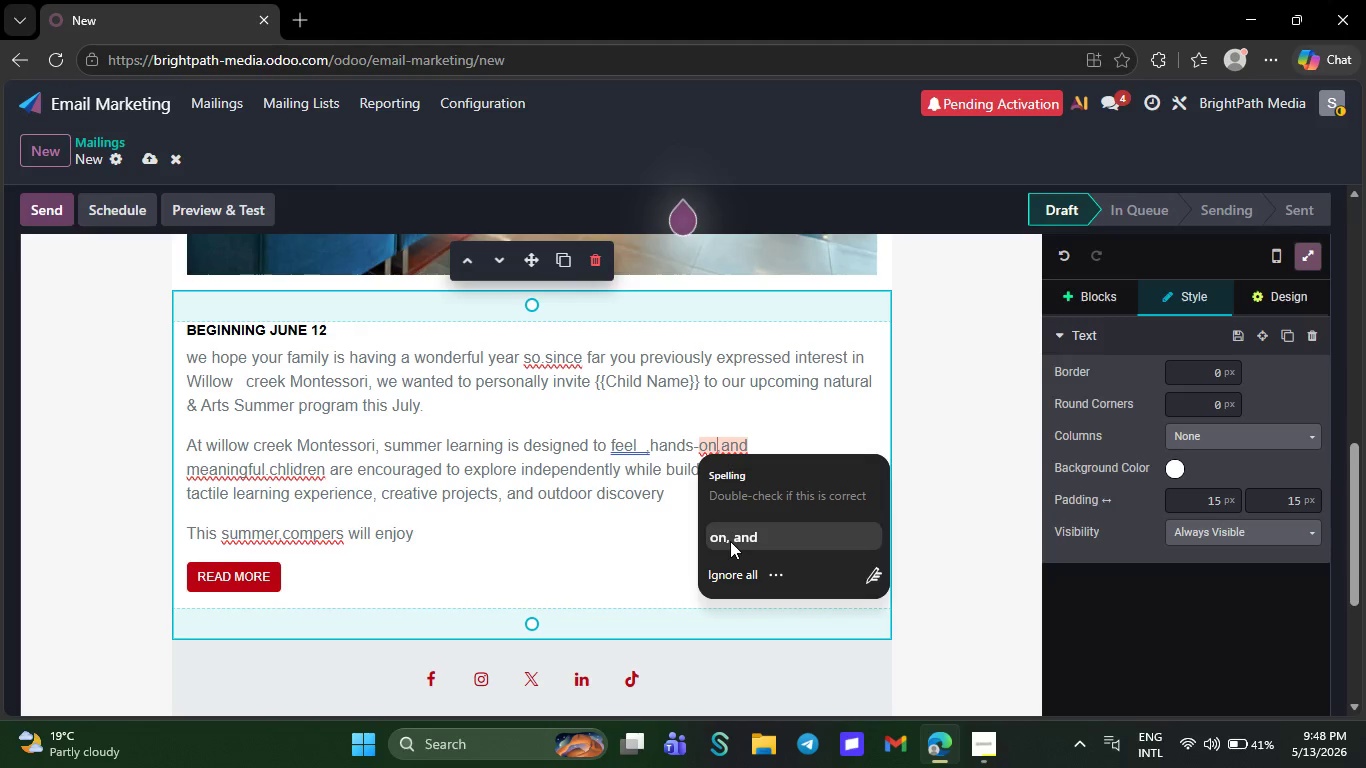 
wait(17.75)
 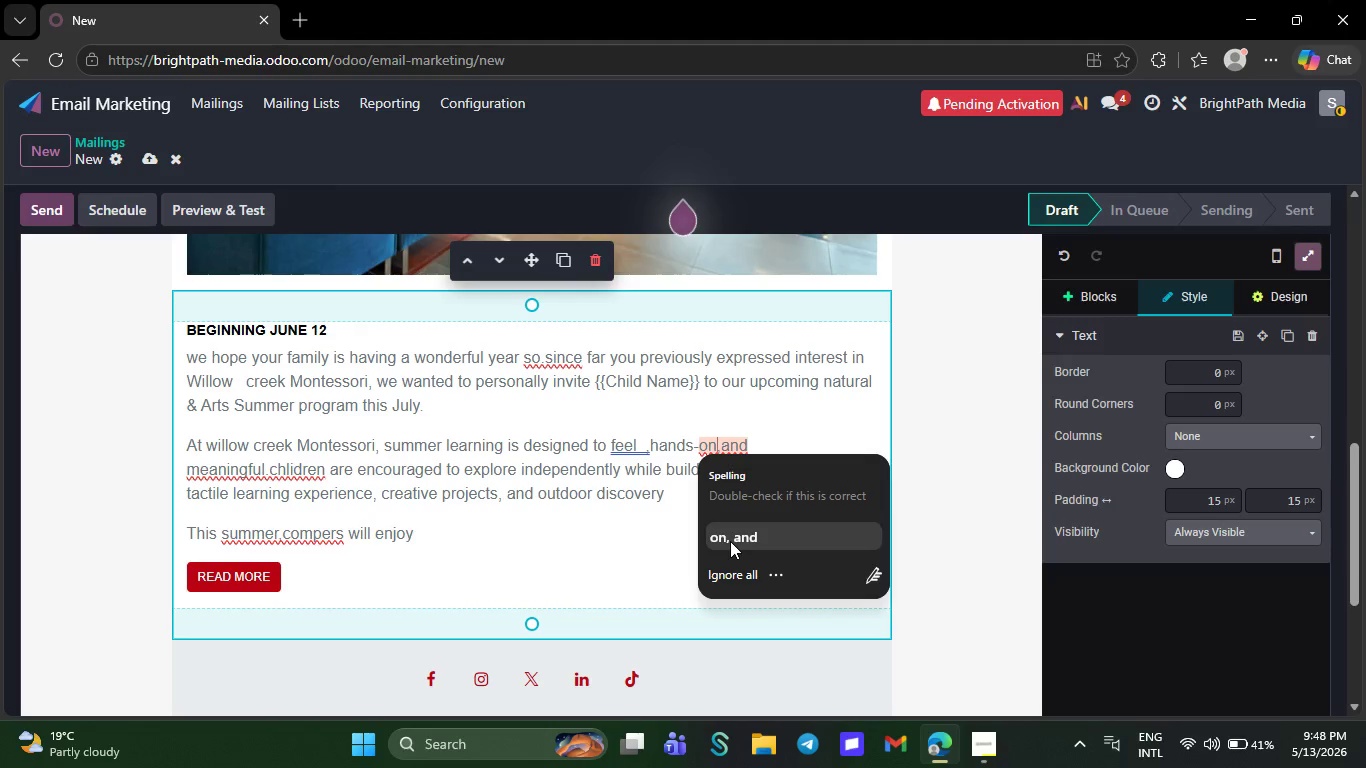 
double_click([730, 541])
 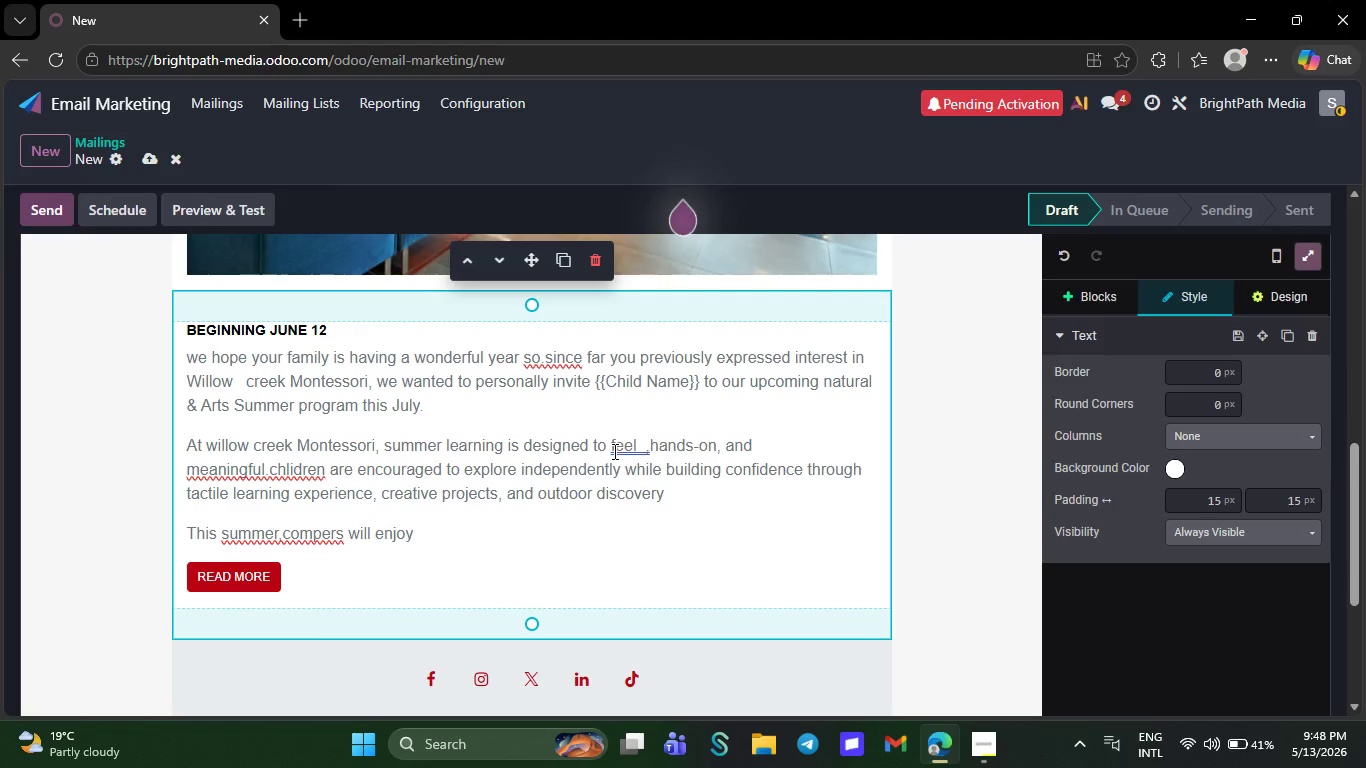 
left_click([625, 448])
 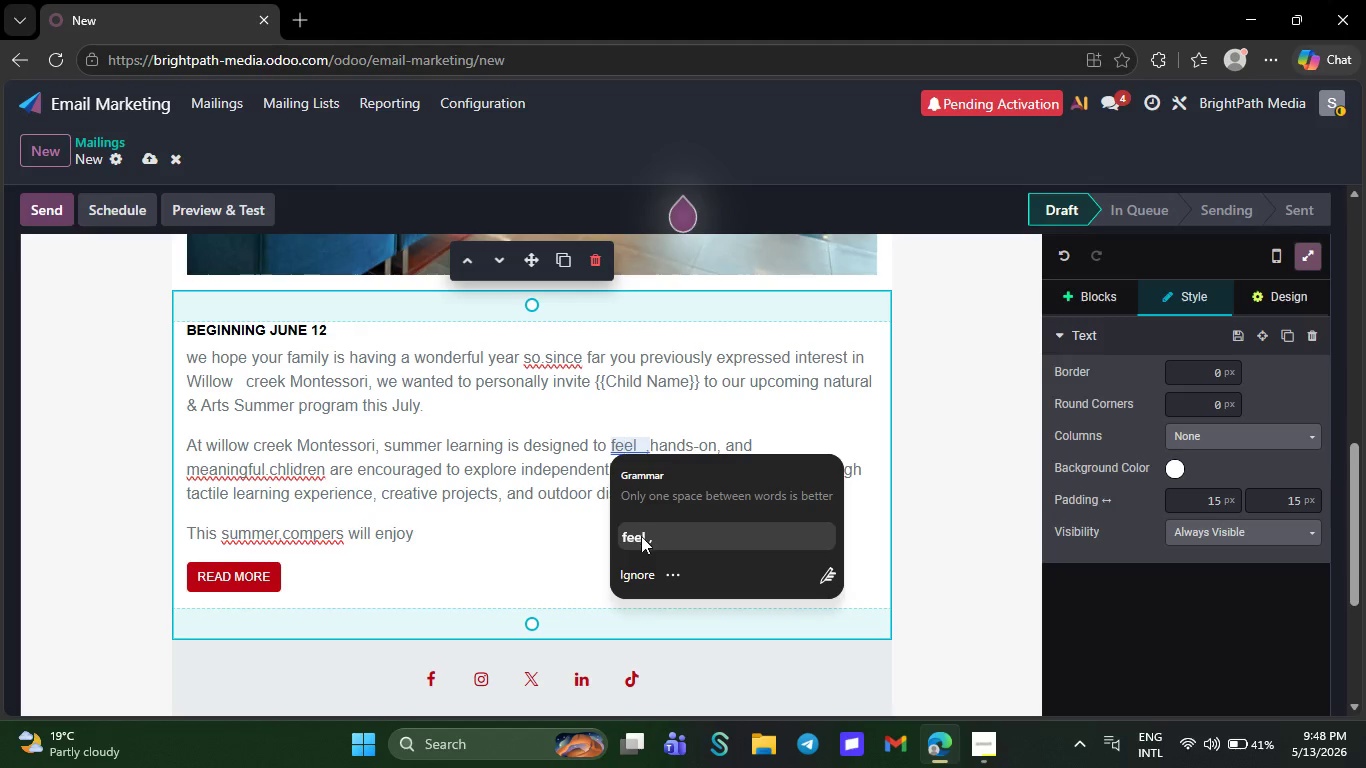 
double_click([641, 540])
 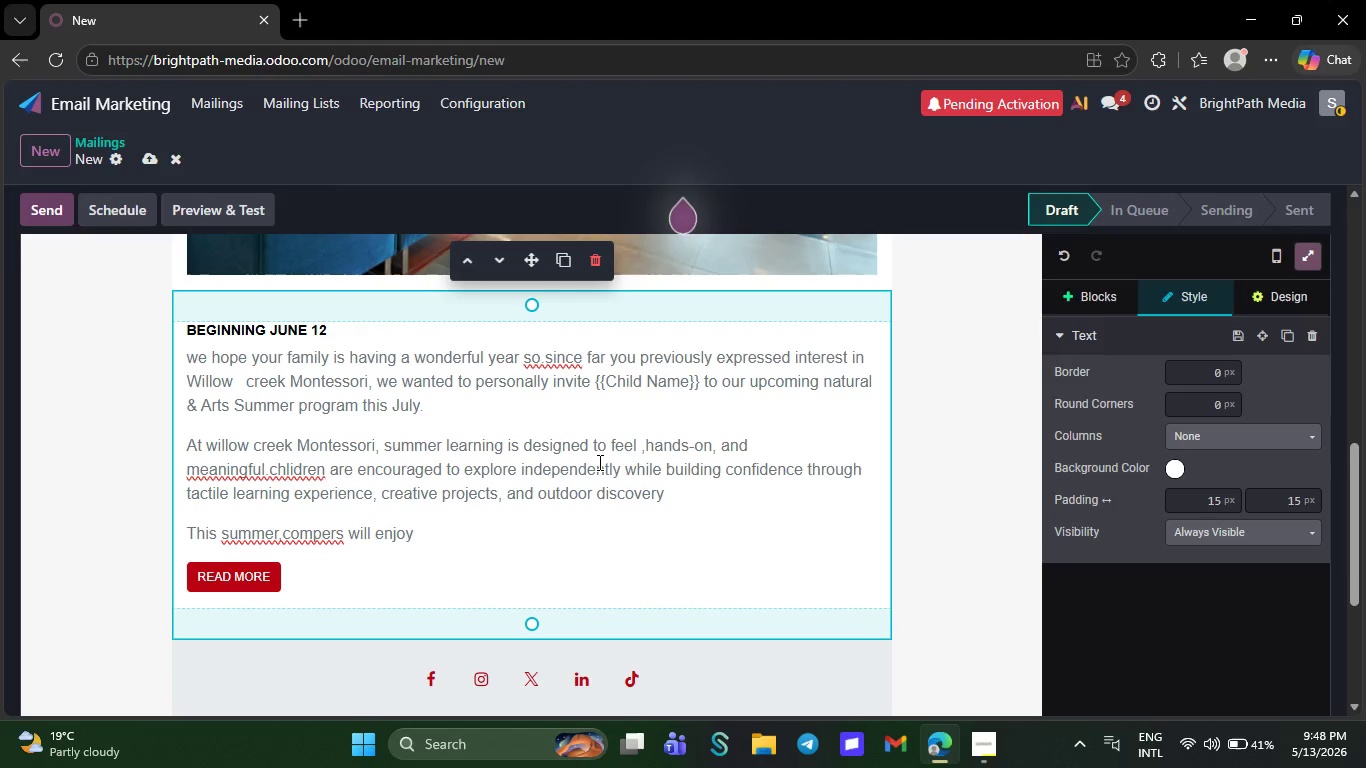 
wait(38.81)
 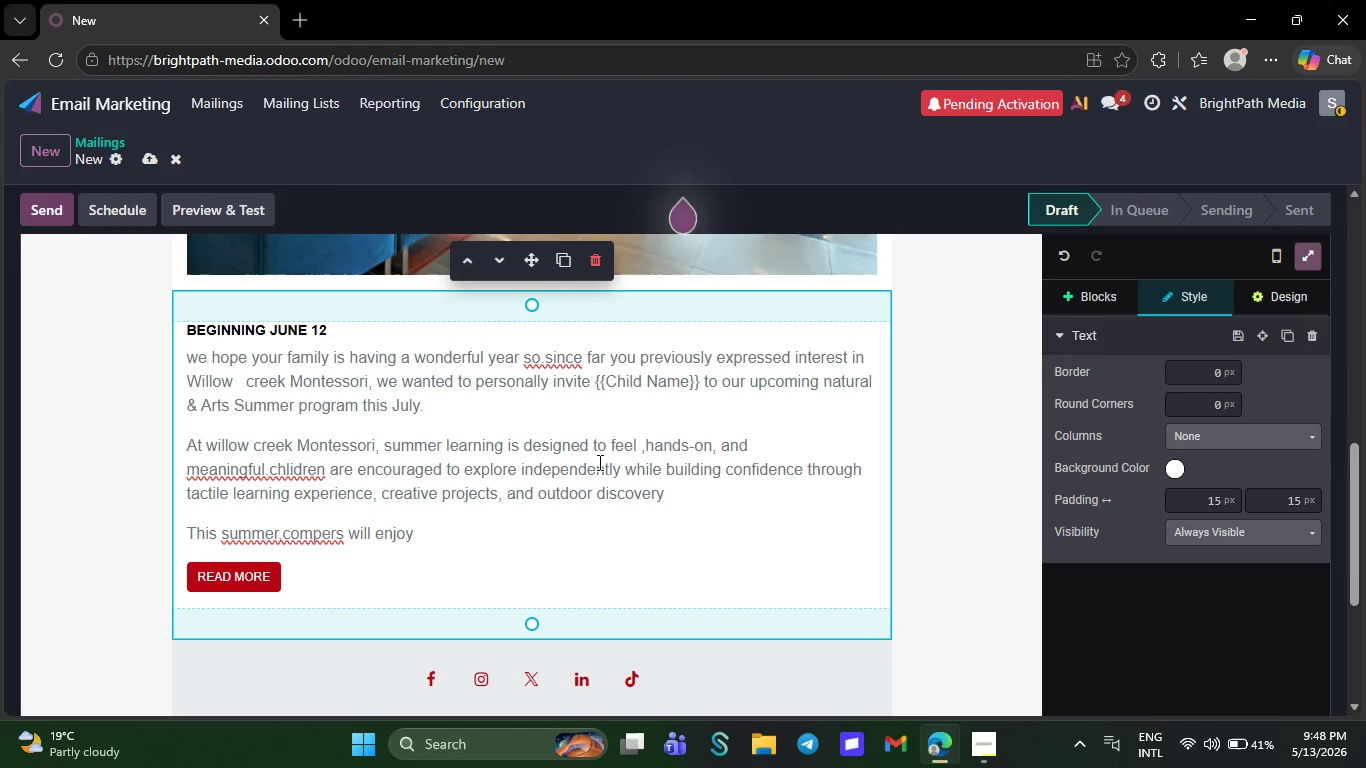 
left_click([637, 446])
 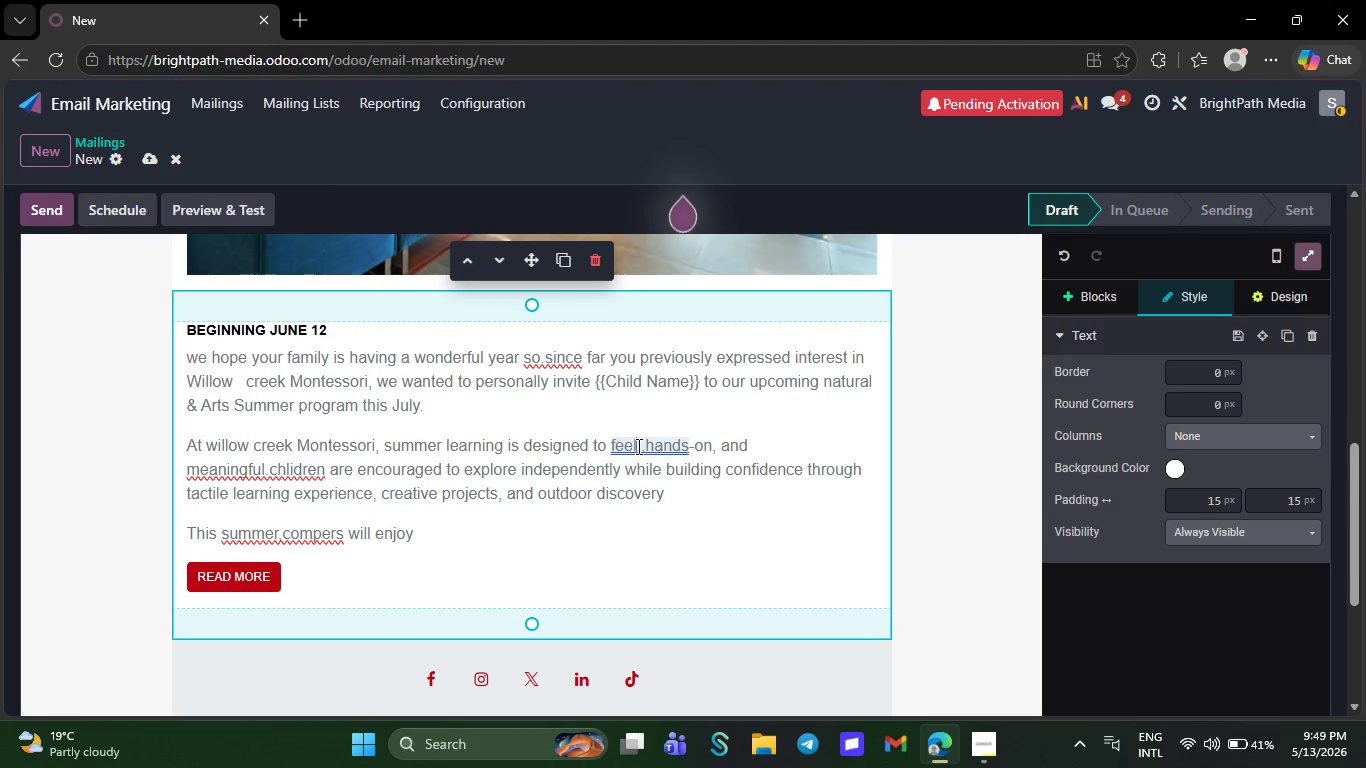 
key(Space)
 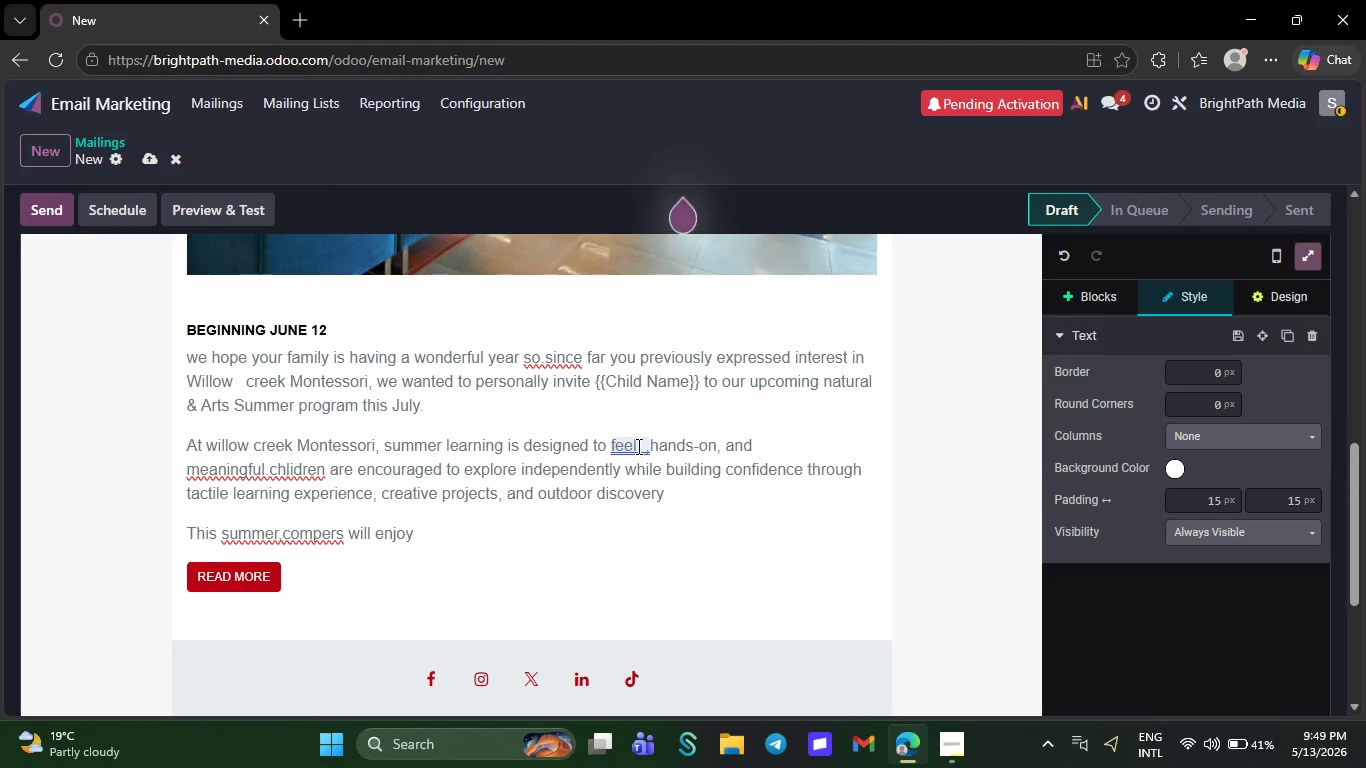 
wait(10.12)
 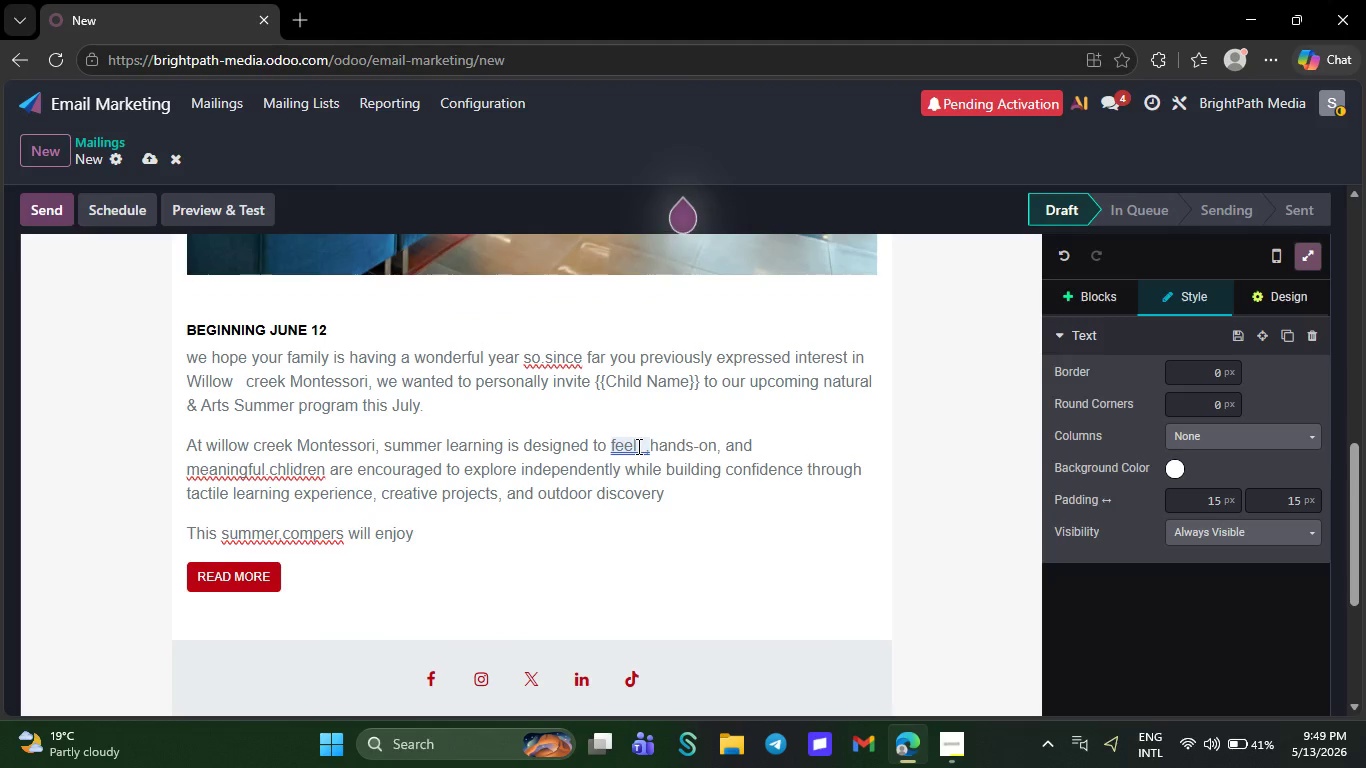 
key(J)
 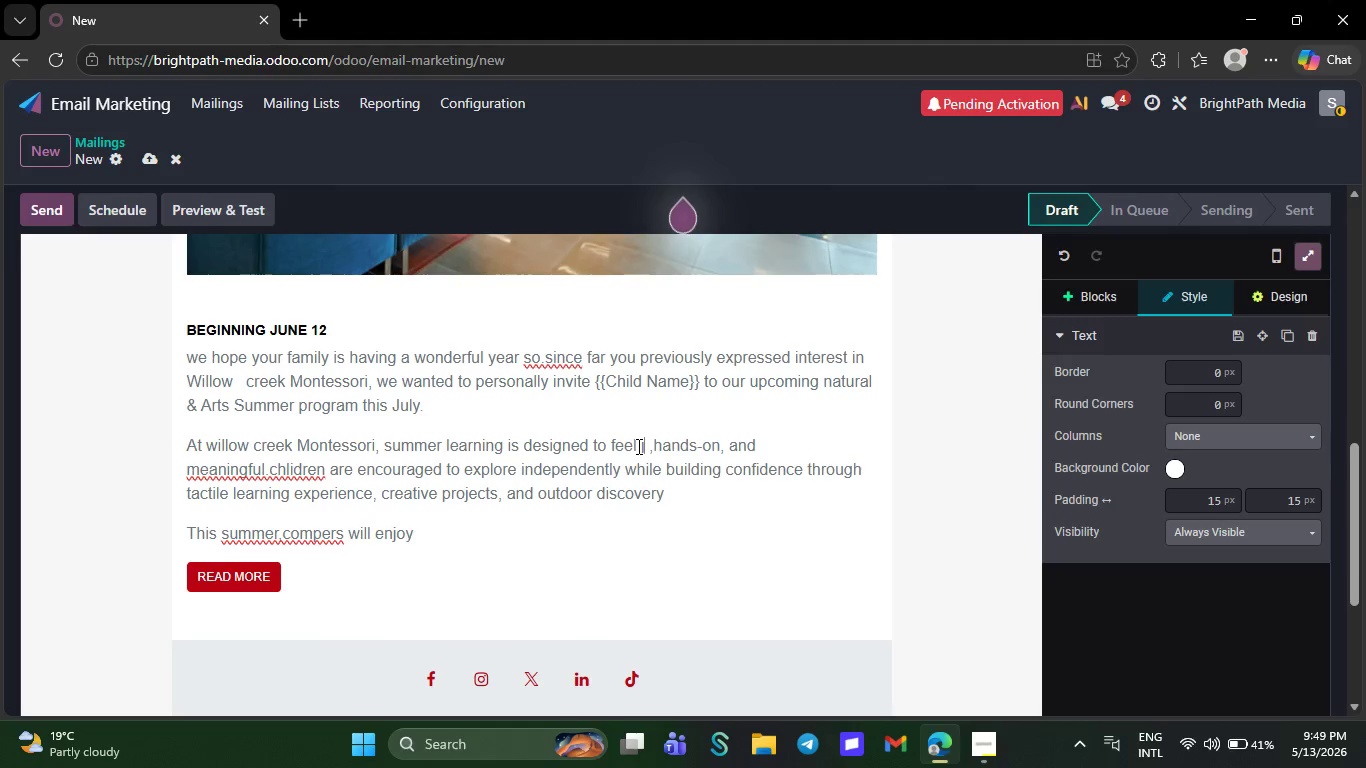 
type(oful)
 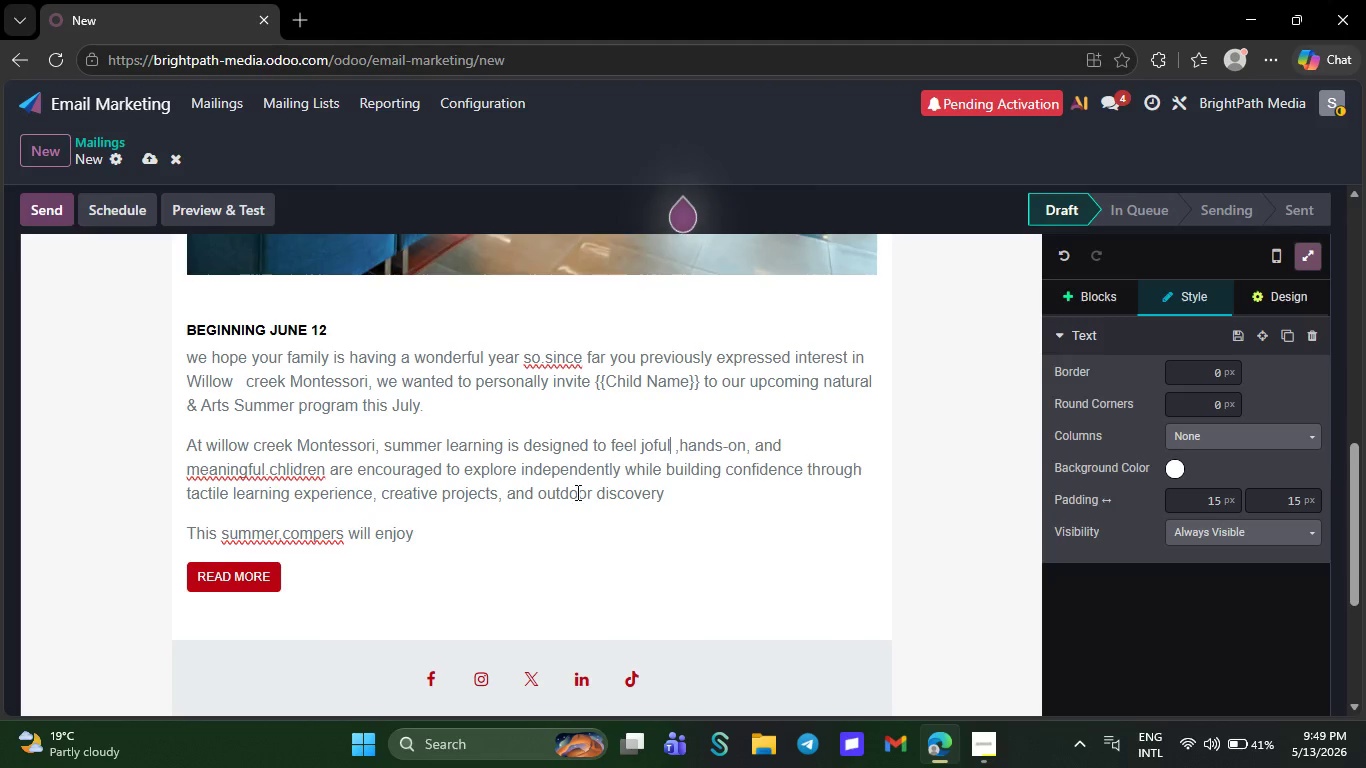 
wait(9.83)
 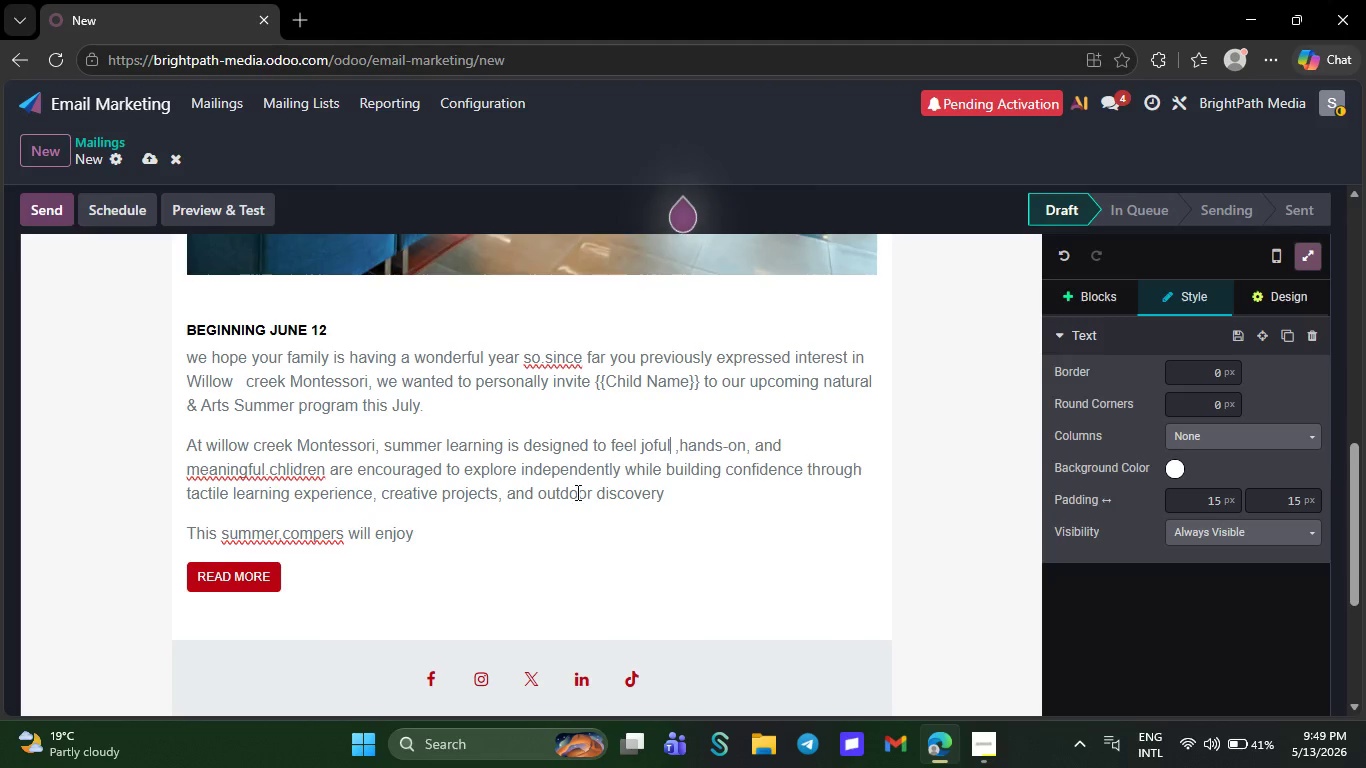 
double_click([671, 498])
 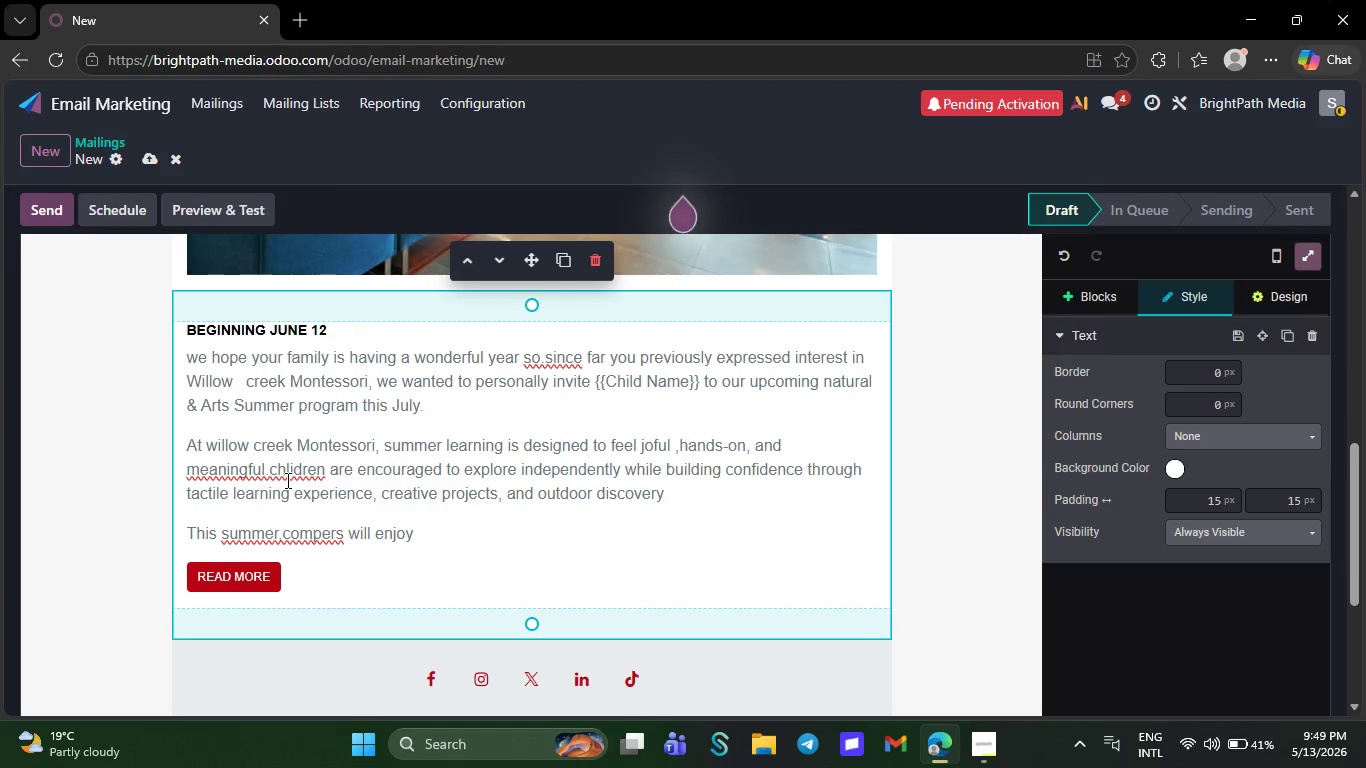 
left_click([293, 470])
 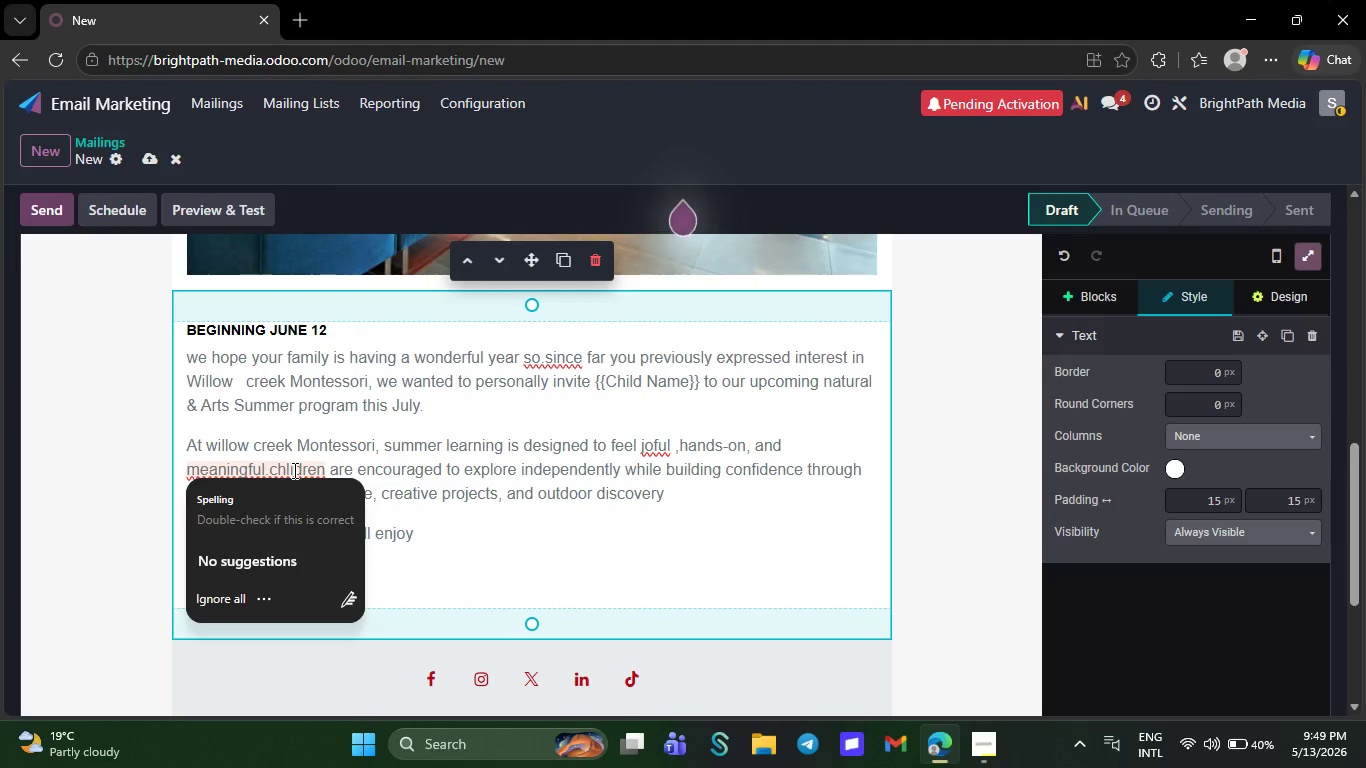 
wait(6.08)
 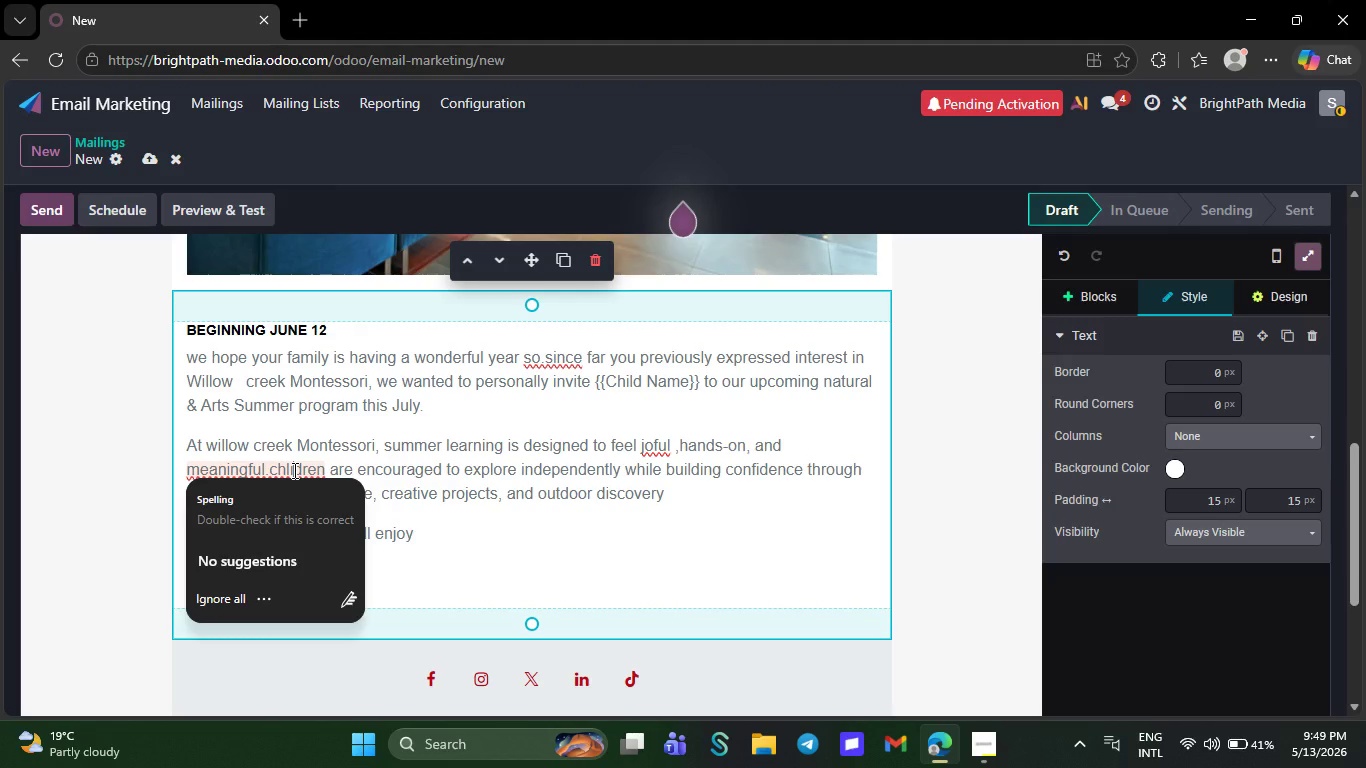 
left_click([490, 538])
 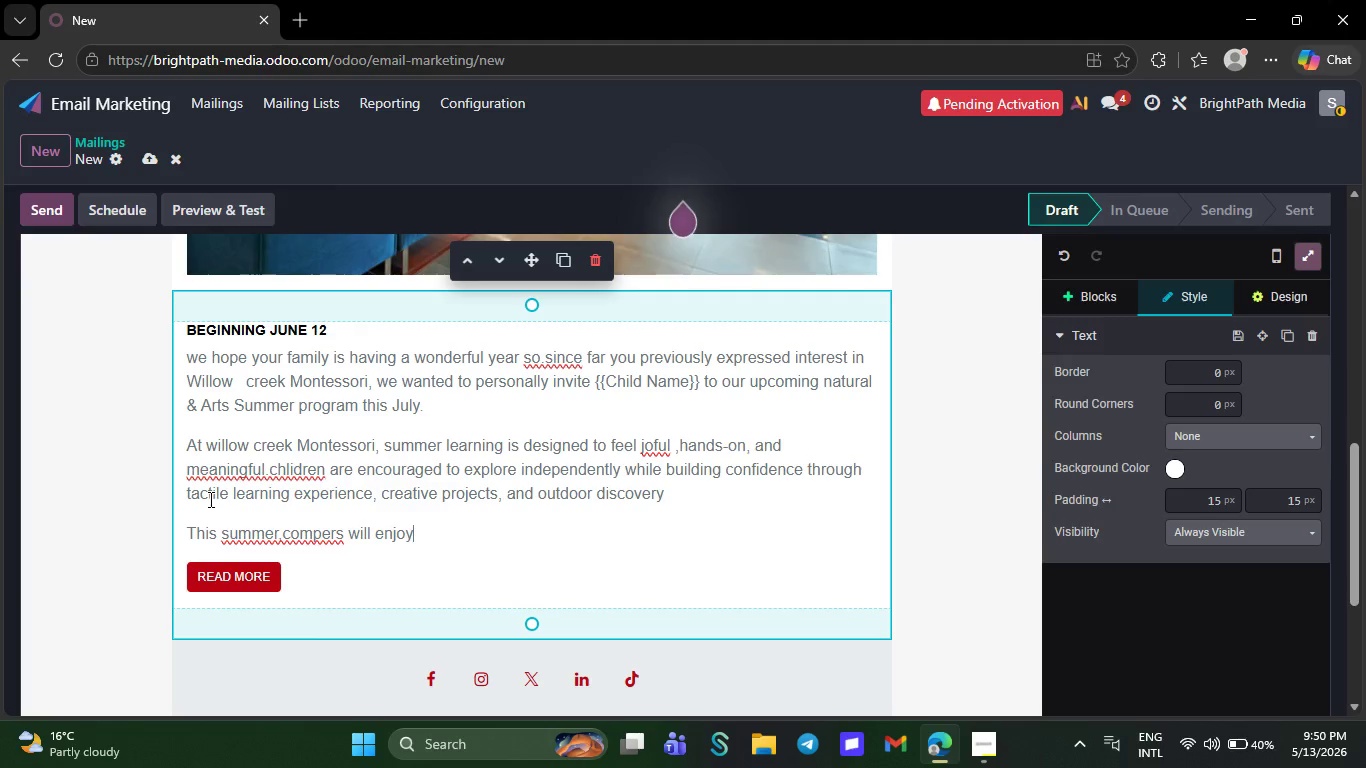 
wait(27.27)
 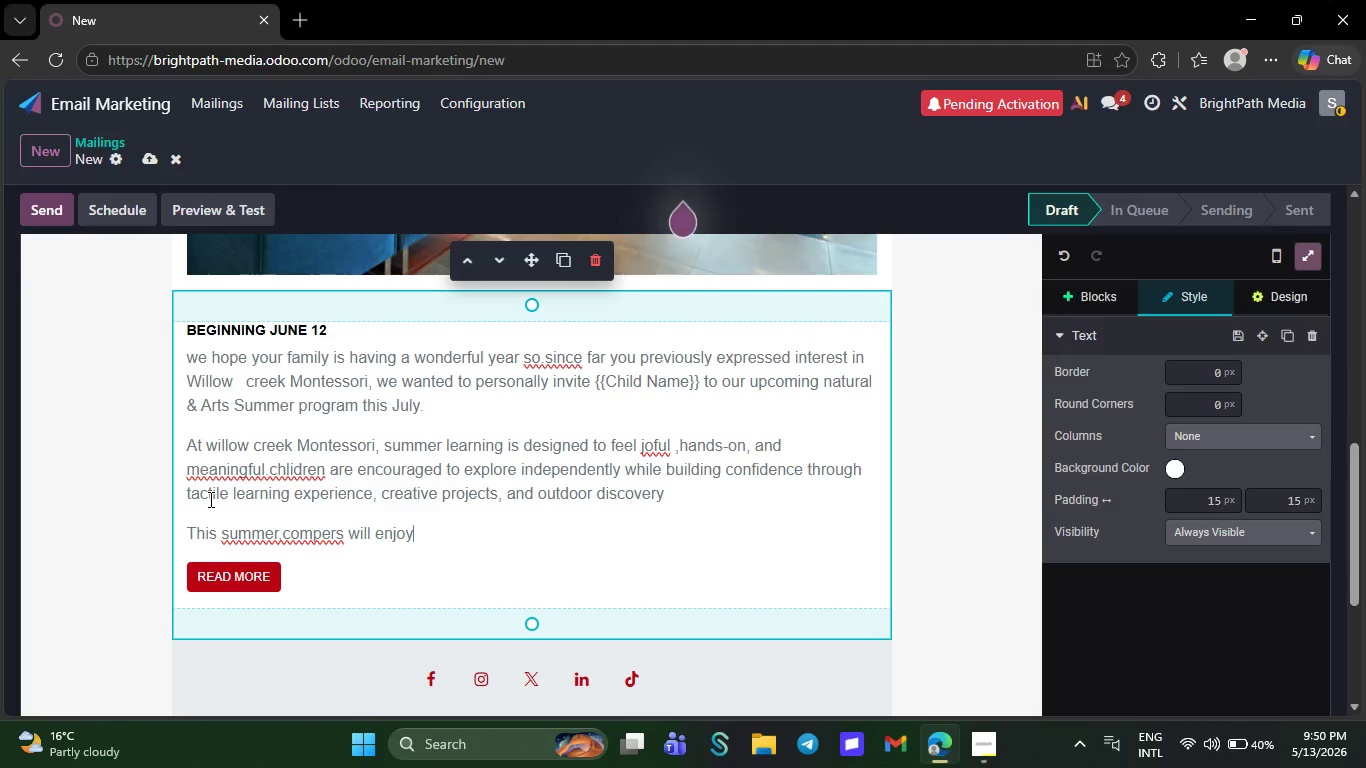 
double_click([290, 467])
 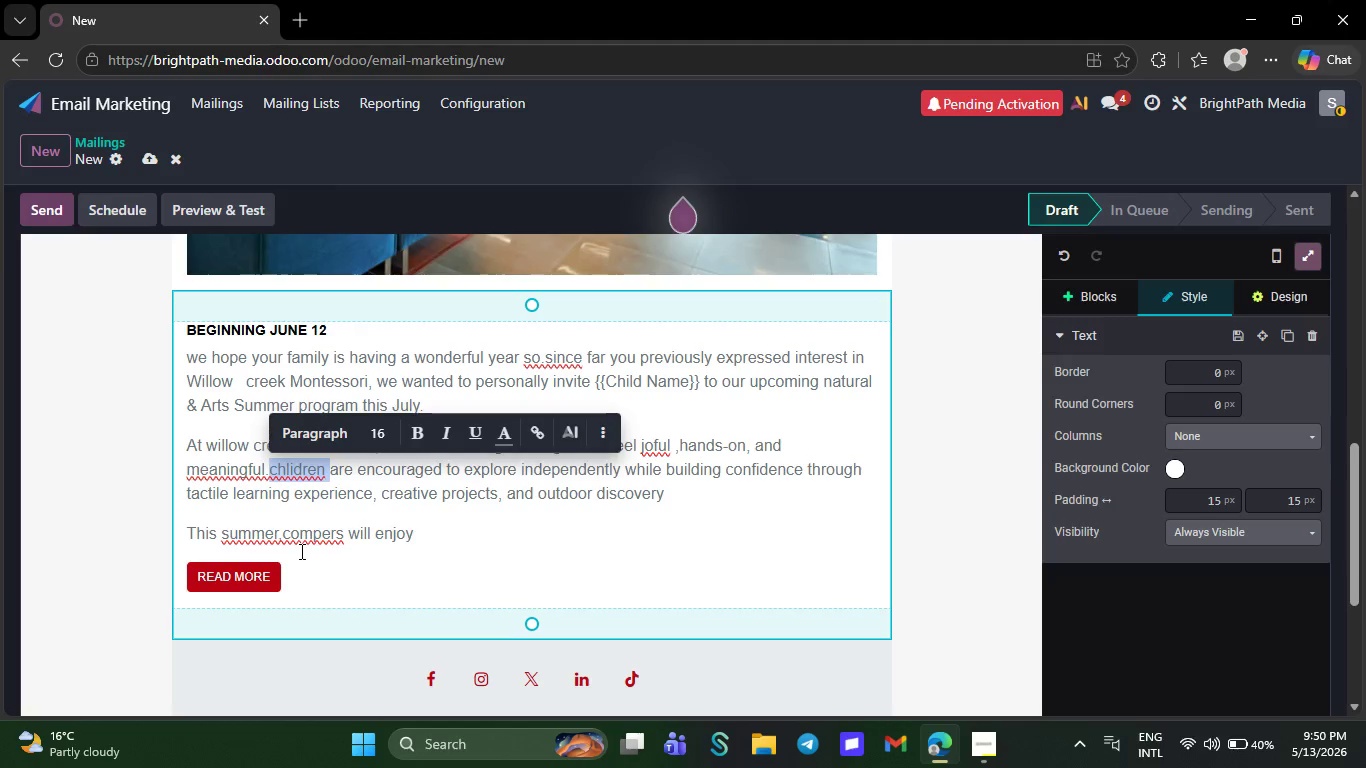 
left_click([314, 605])
 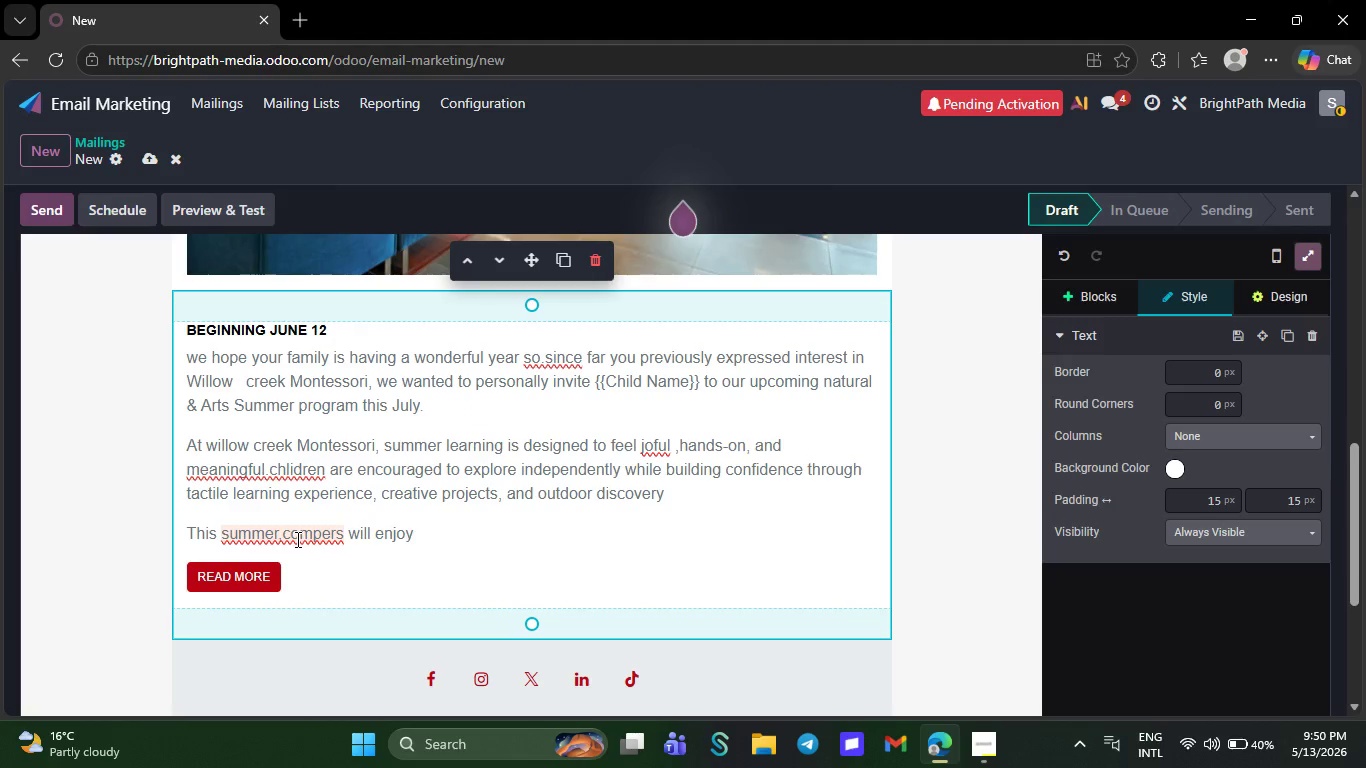 
left_click([296, 539])
 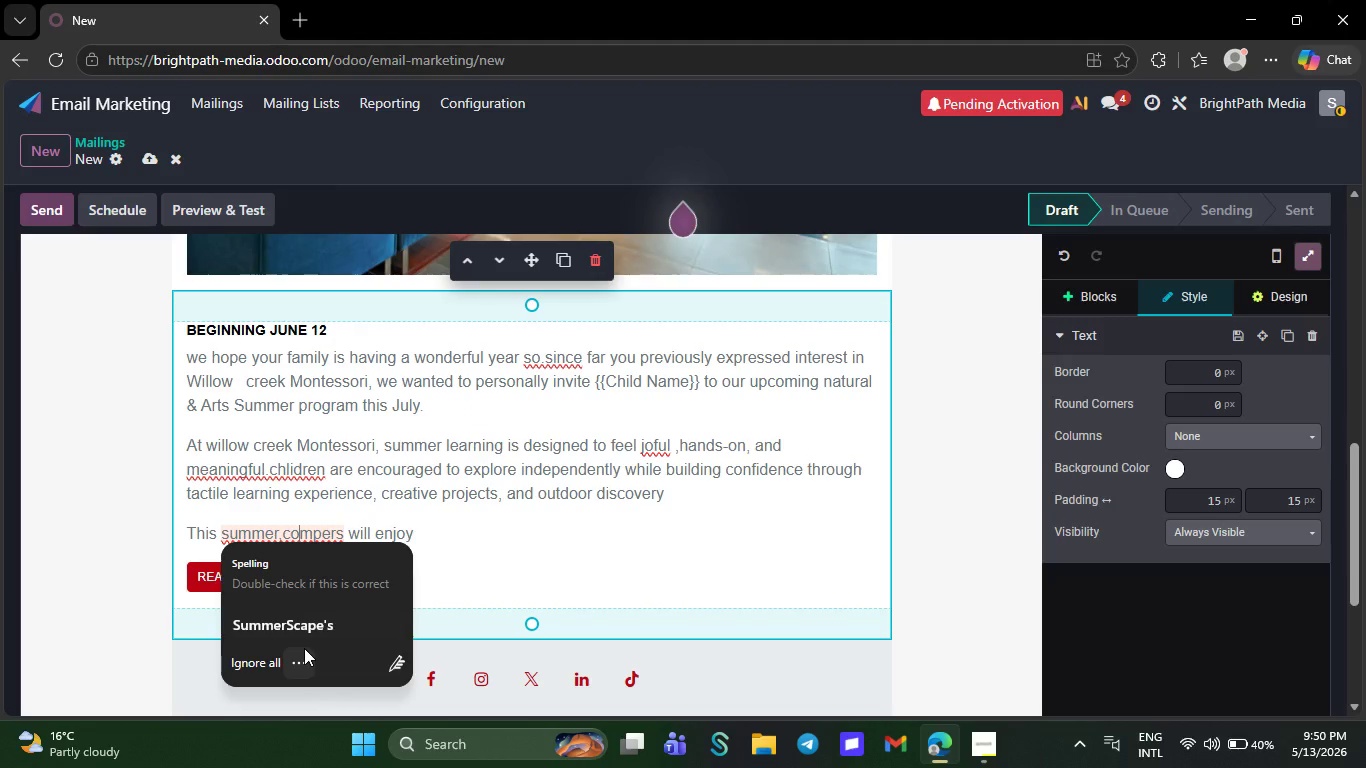 
double_click([269, 658])
 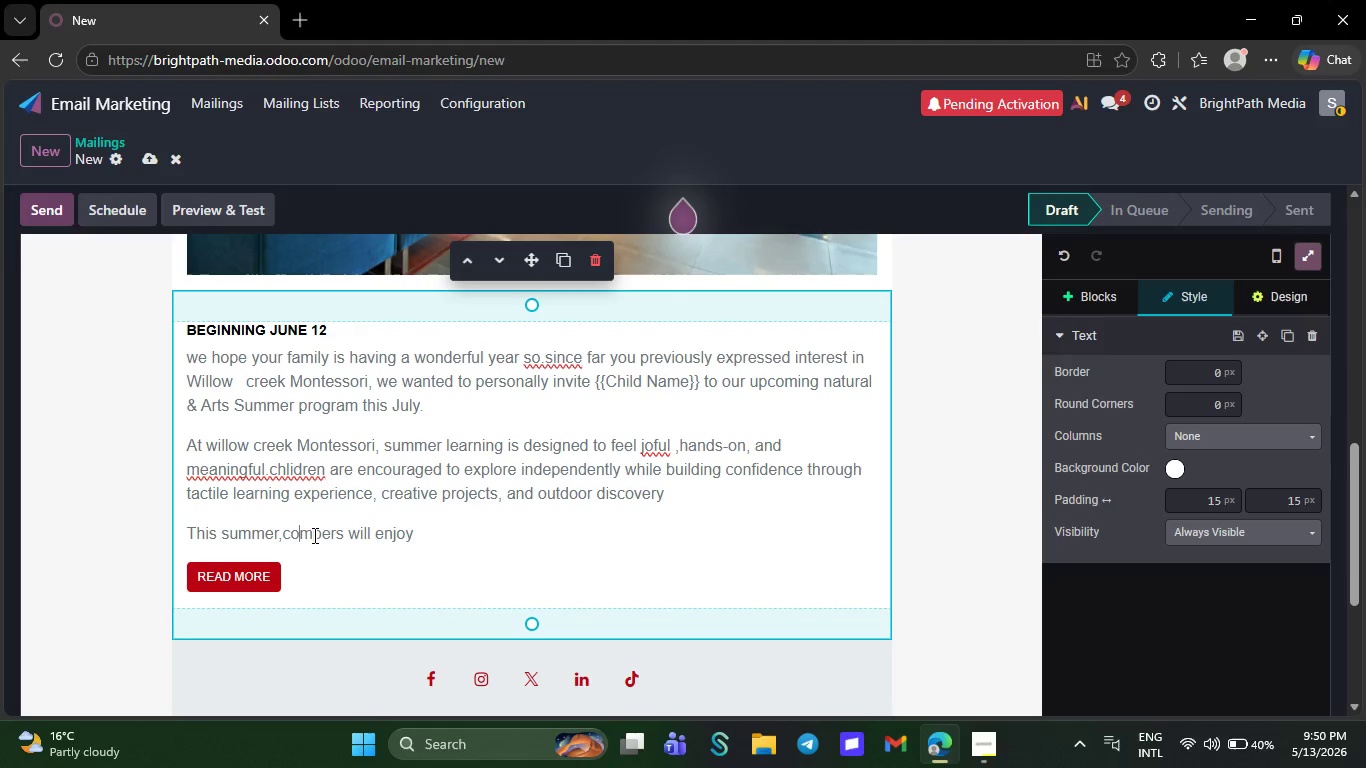 
wait(12.72)
 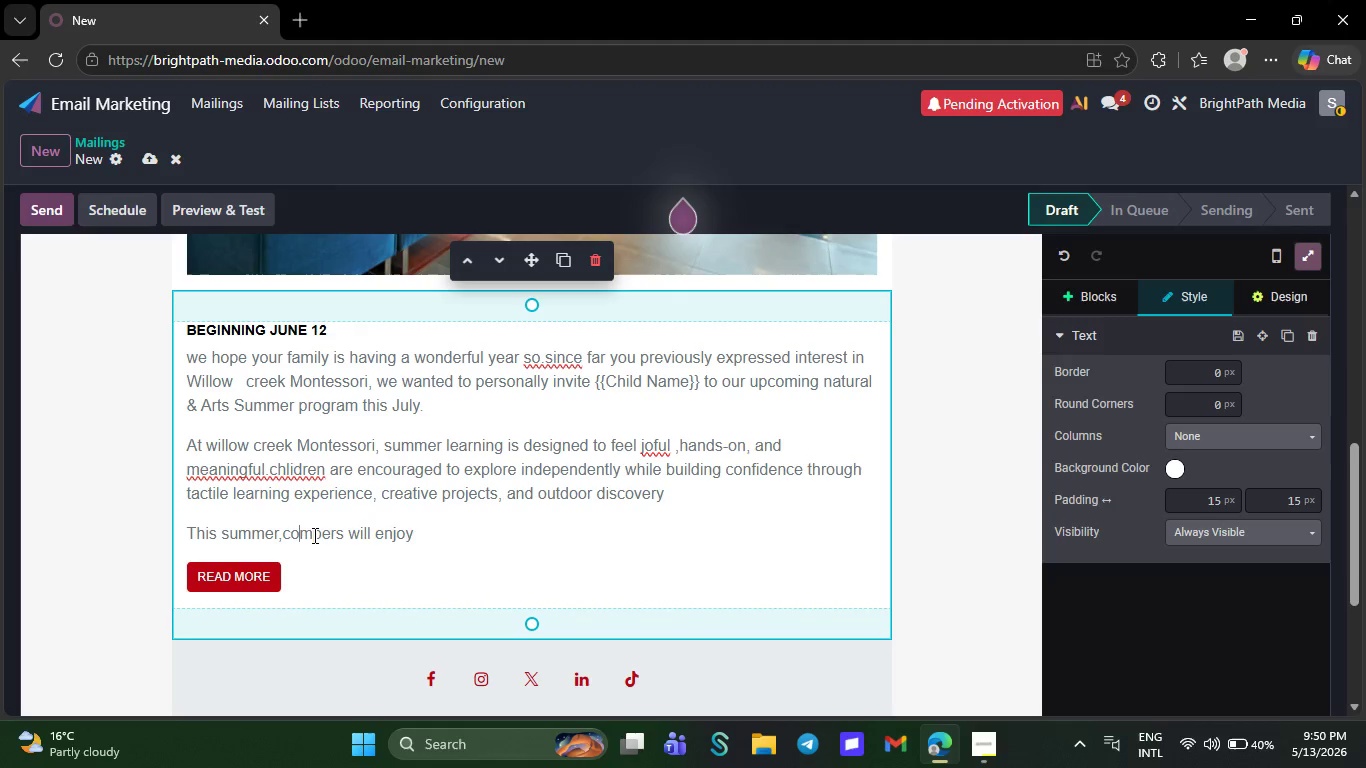 
double_click([271, 469])
 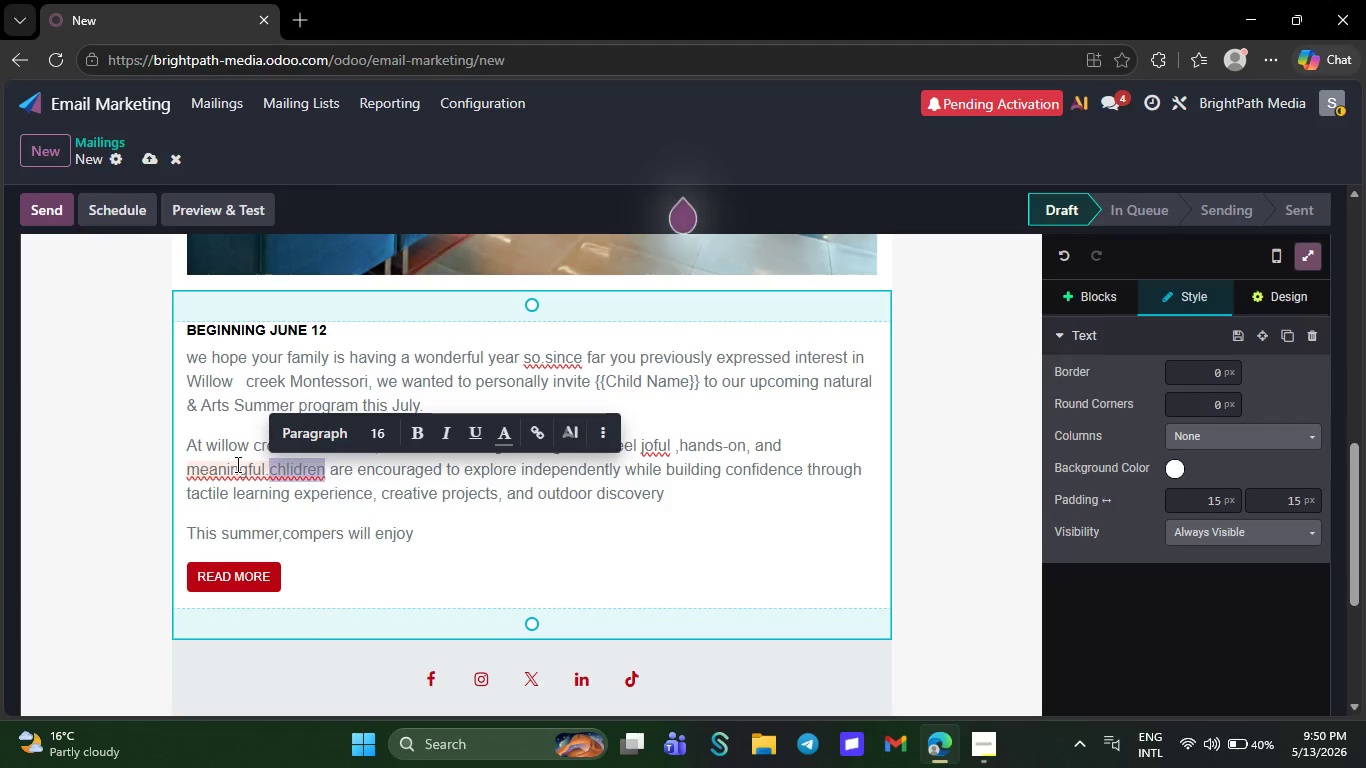 
left_click([236, 464])
 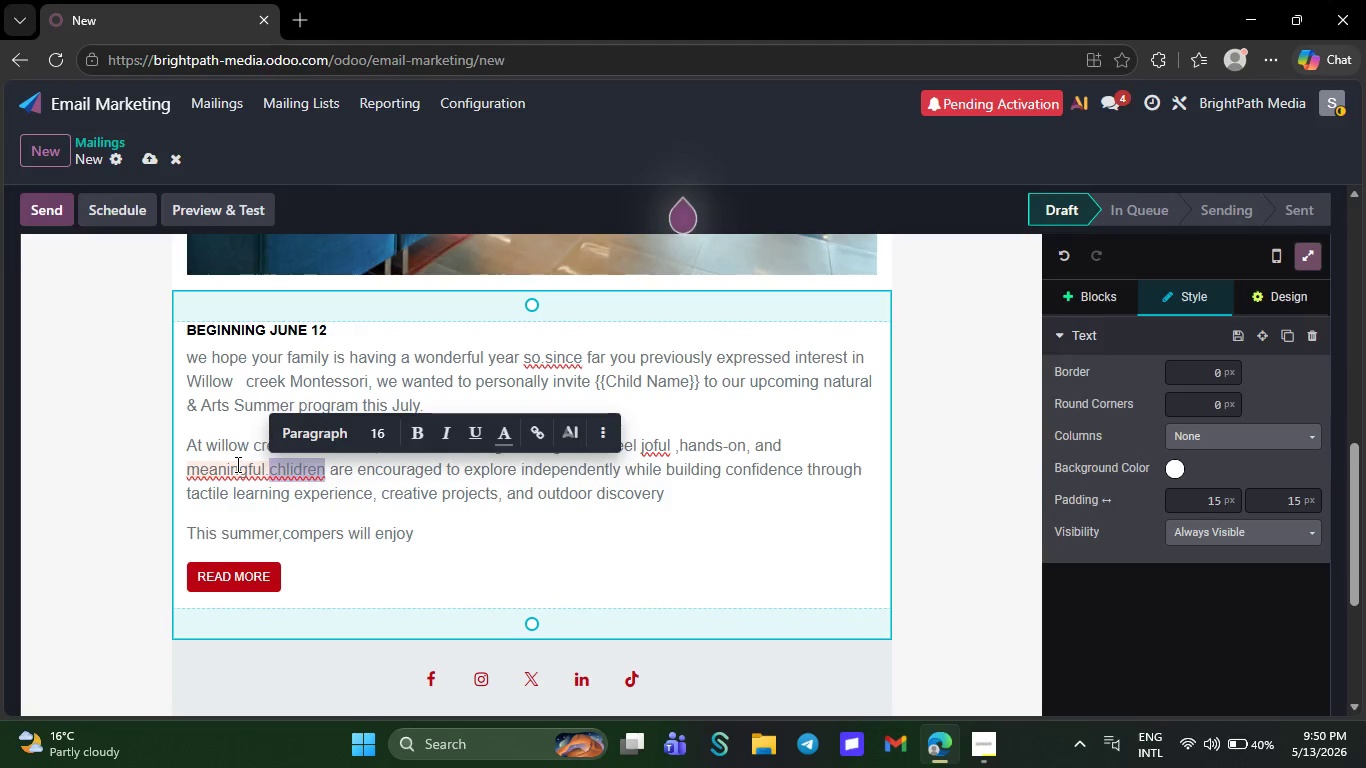 
mouse_move([230, 486])
 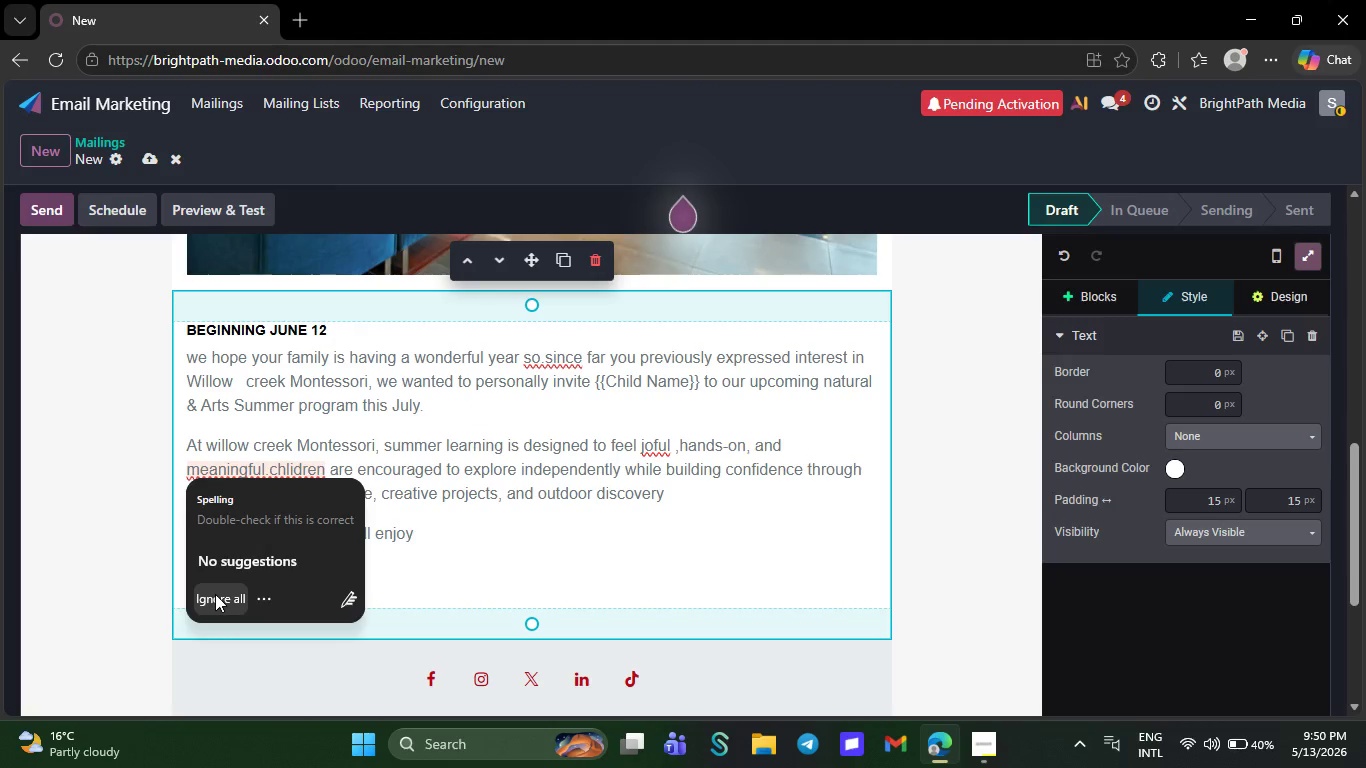 
left_click([215, 594])
 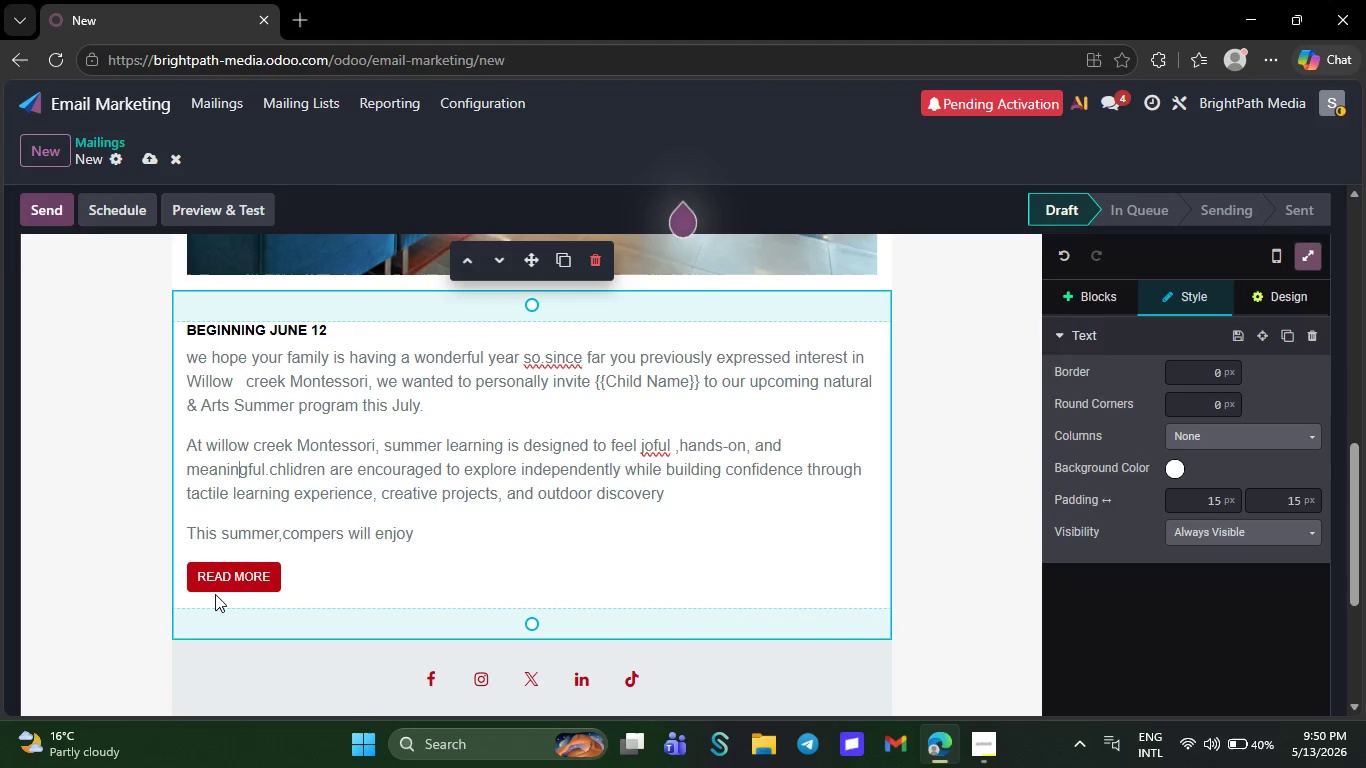 
wait(24.0)
 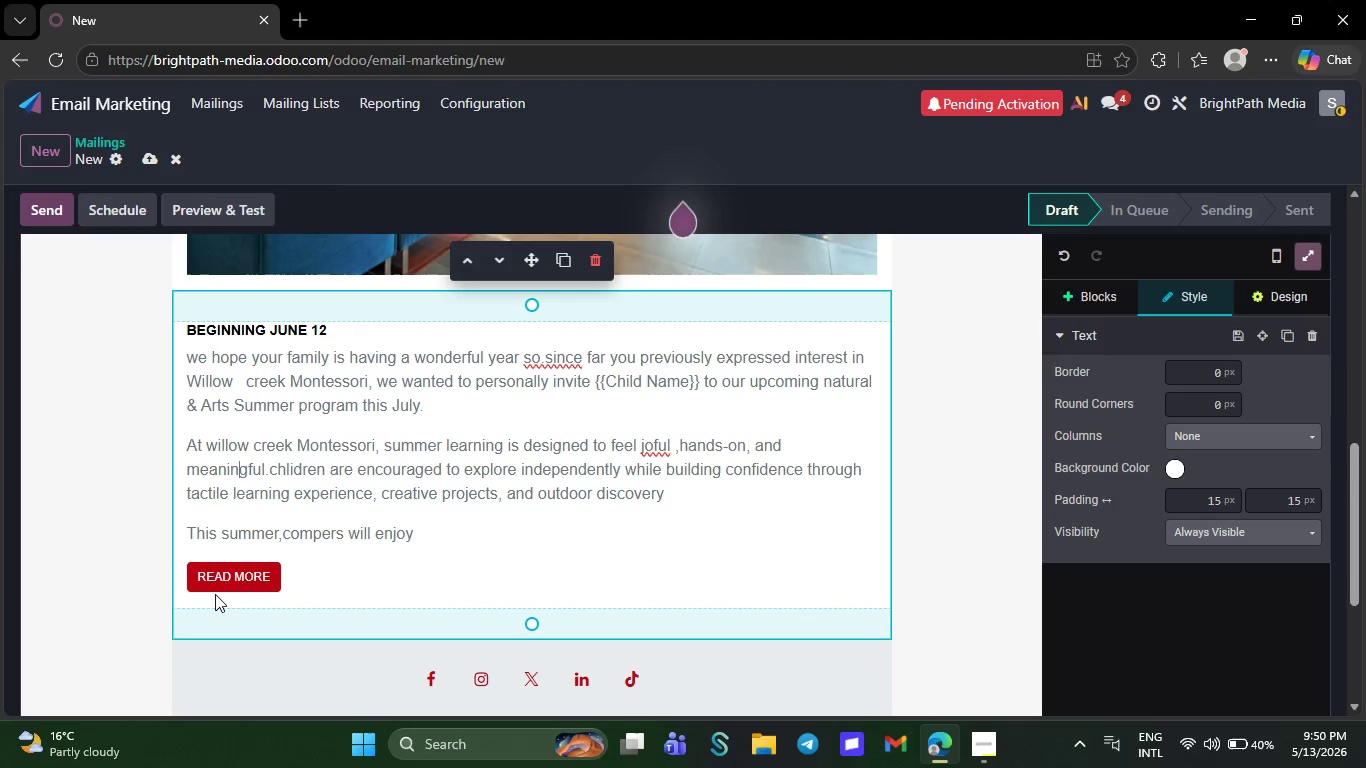 
left_click([256, 534])
 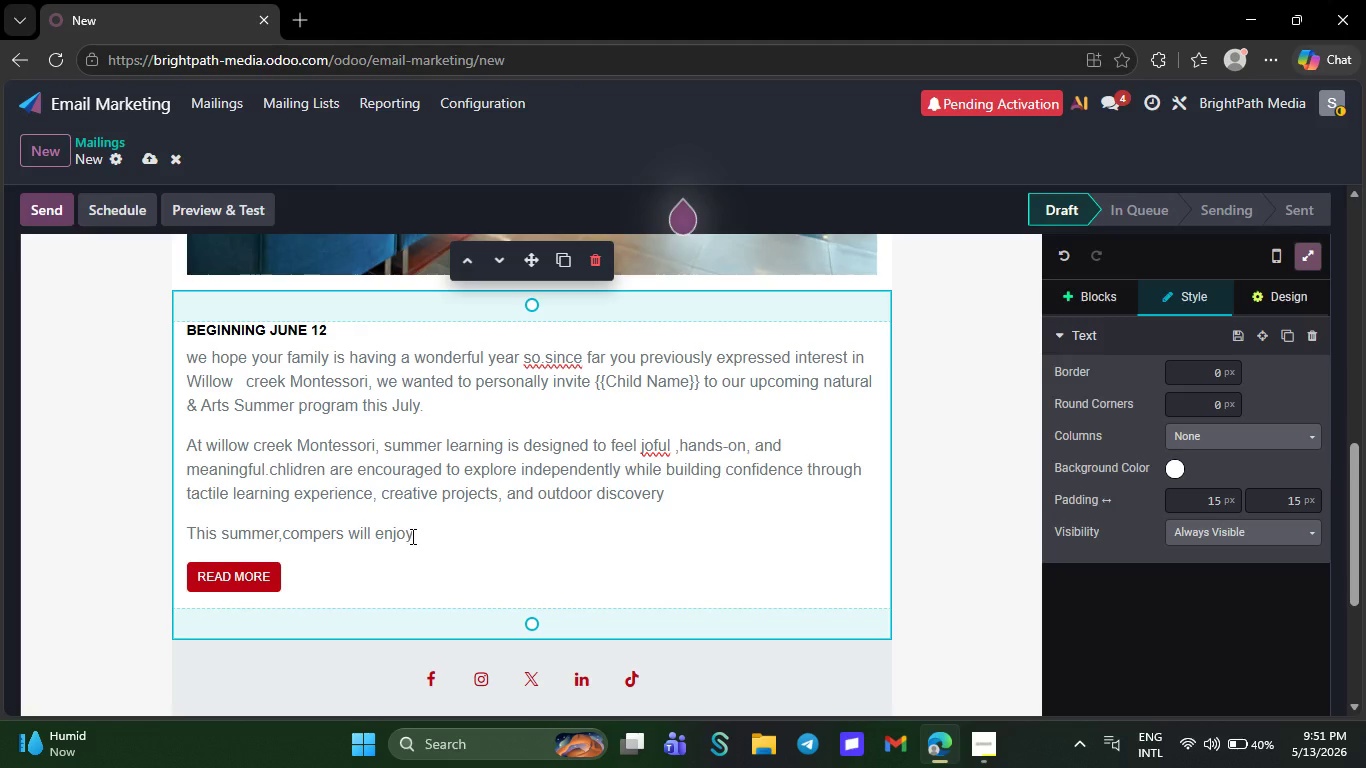 
wait(5.81)
 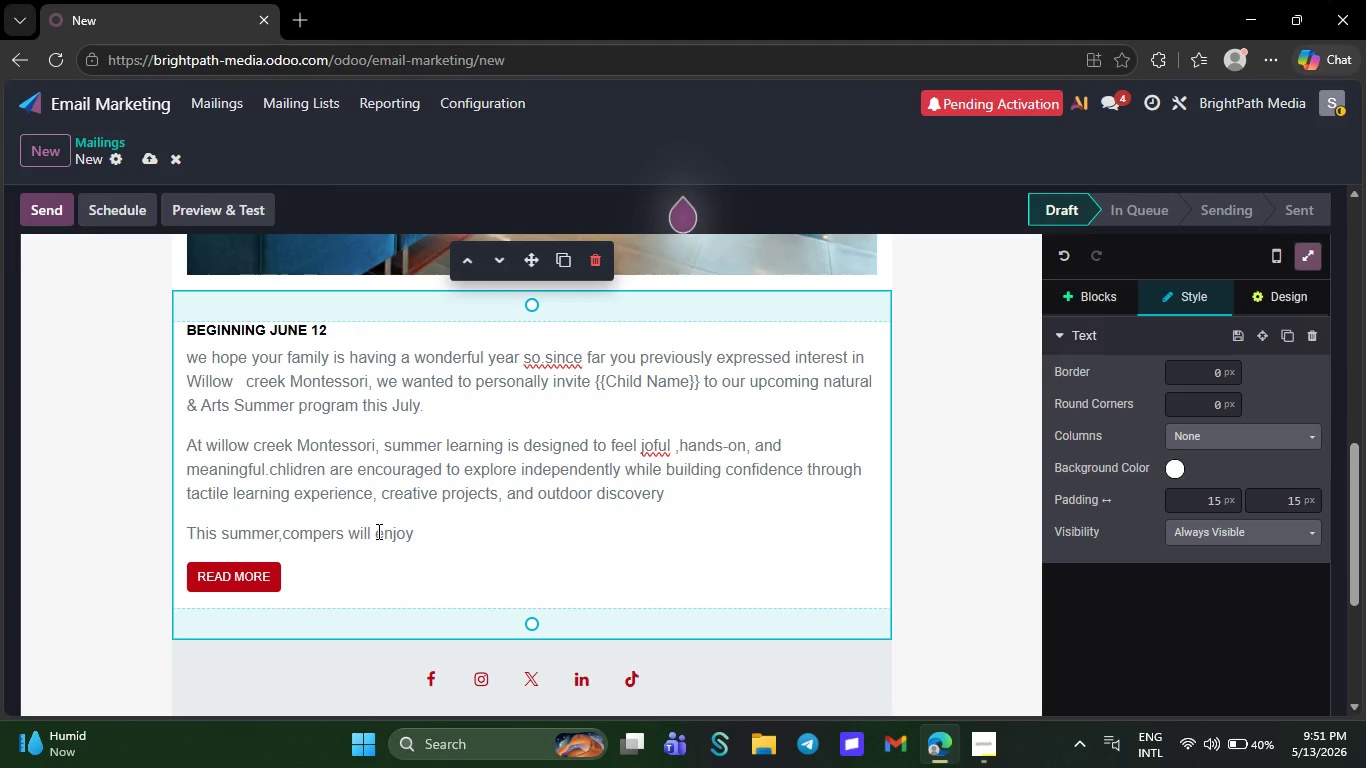 
double_click([414, 535])
 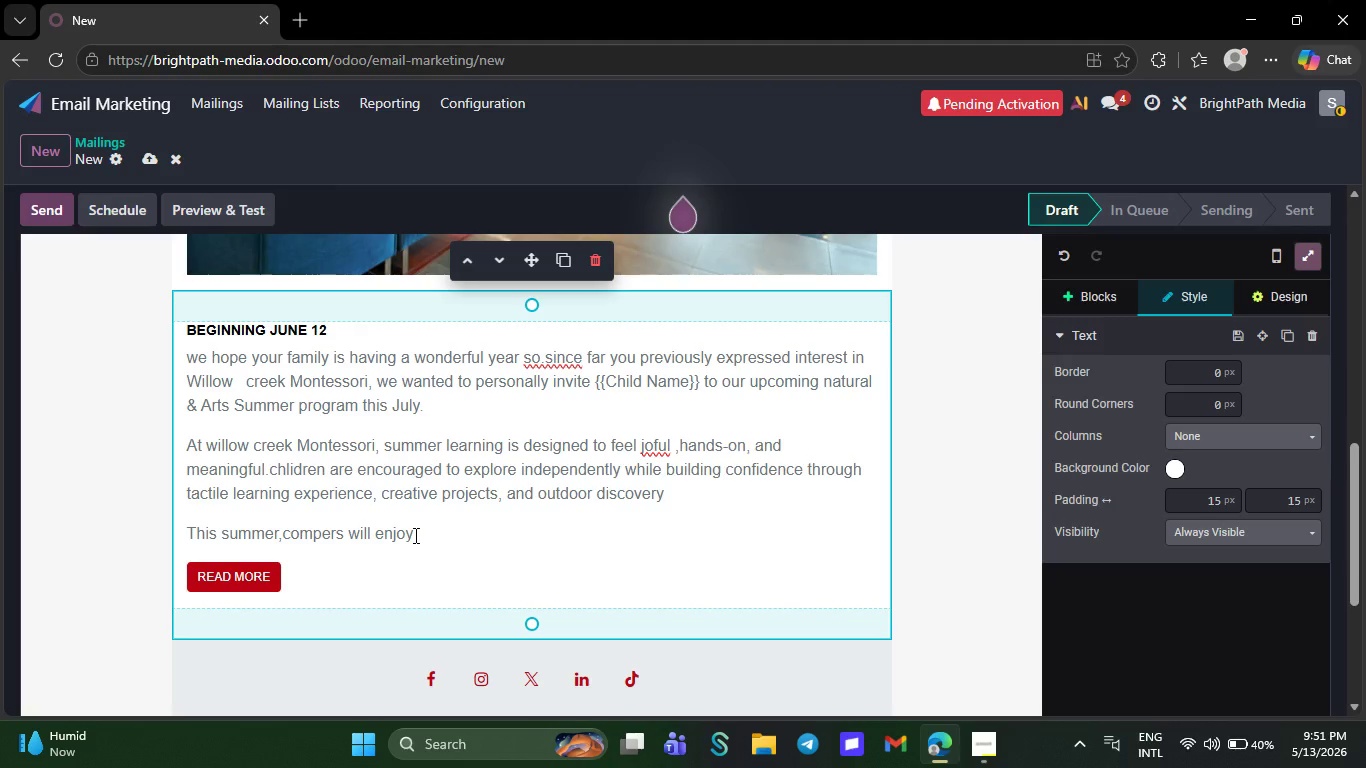 
key(Semicolon)
 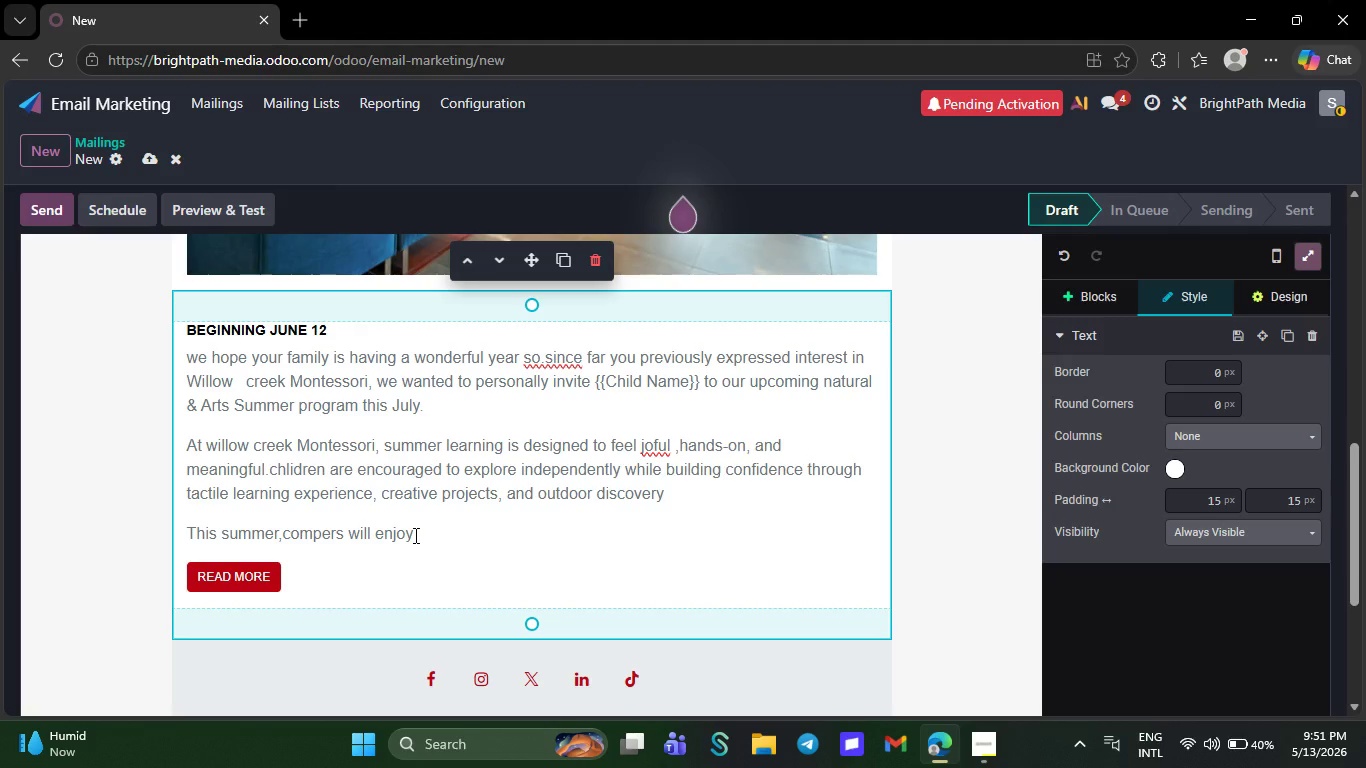 
key(Semicolon)
 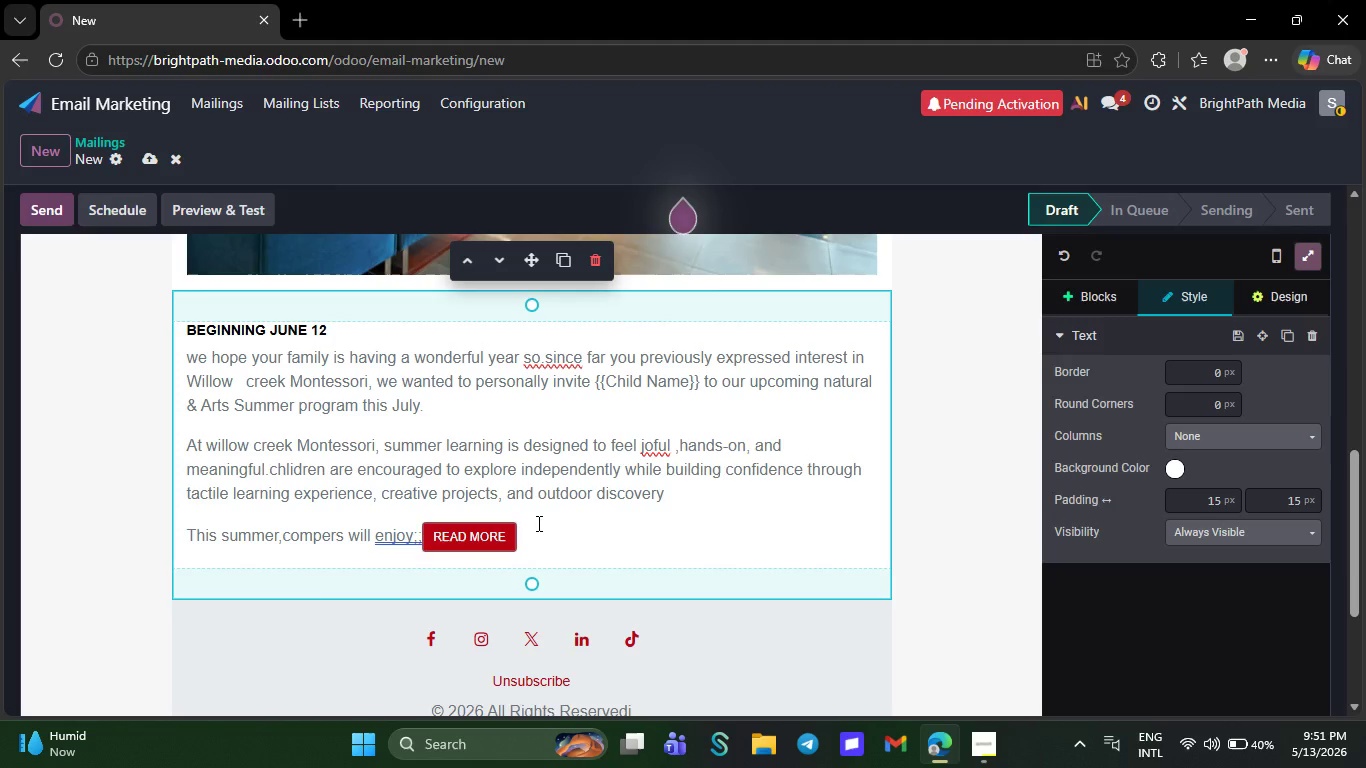 
left_click([552, 527])
 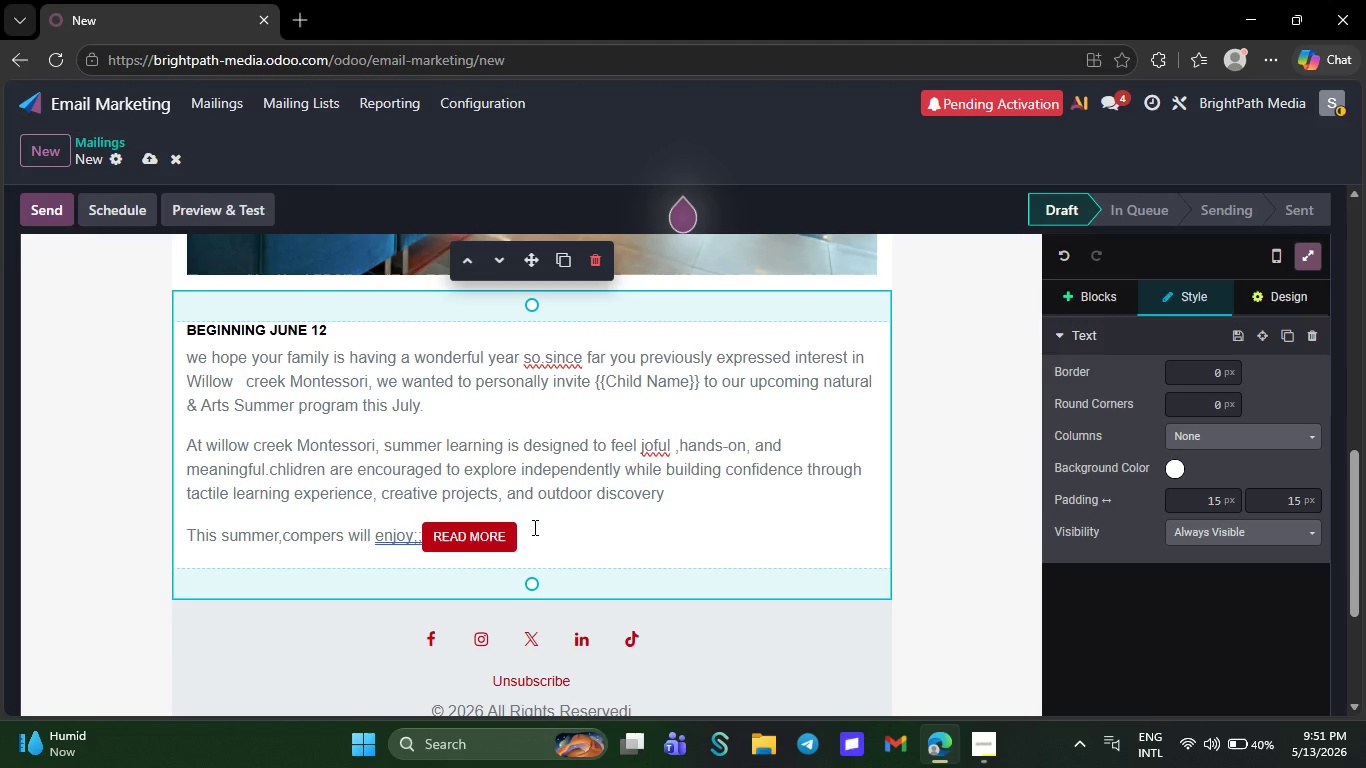 
key(NumpadEnter)
 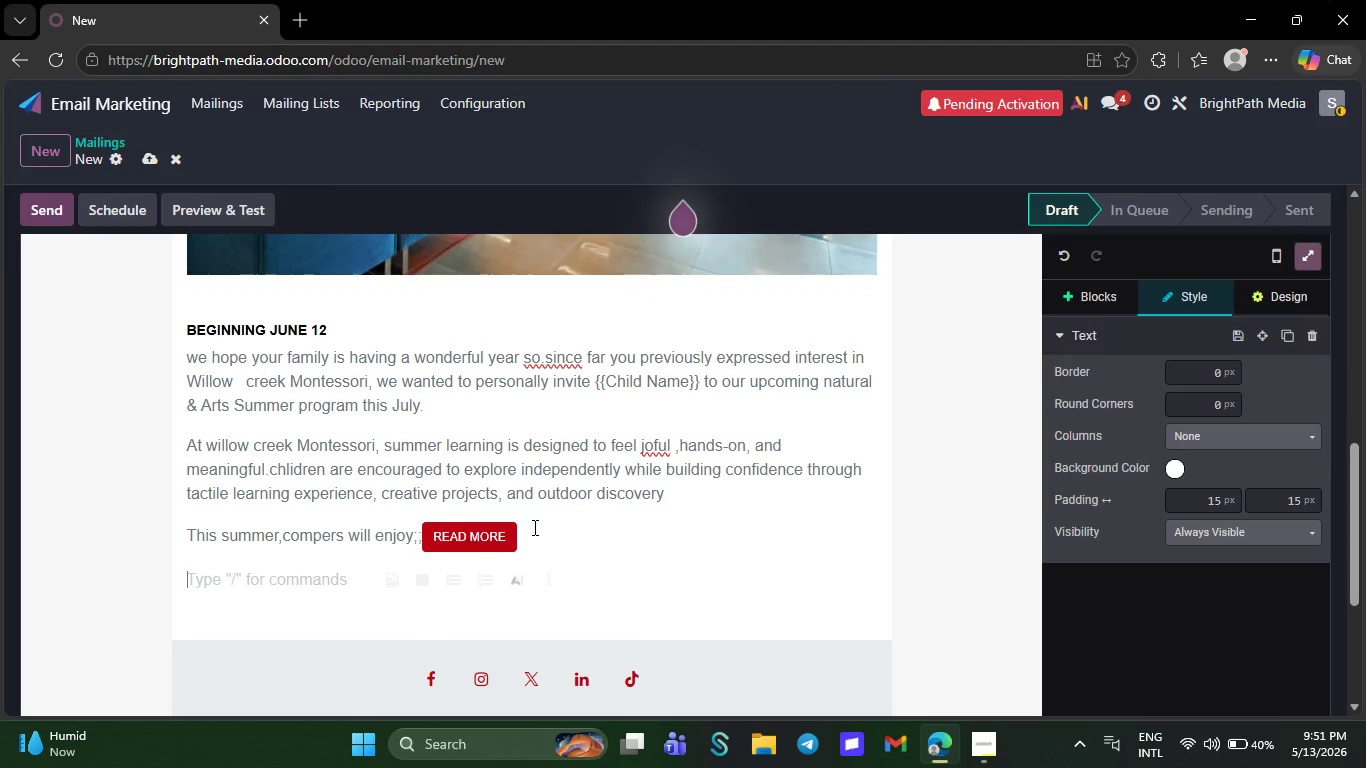 
key(Backspace)
 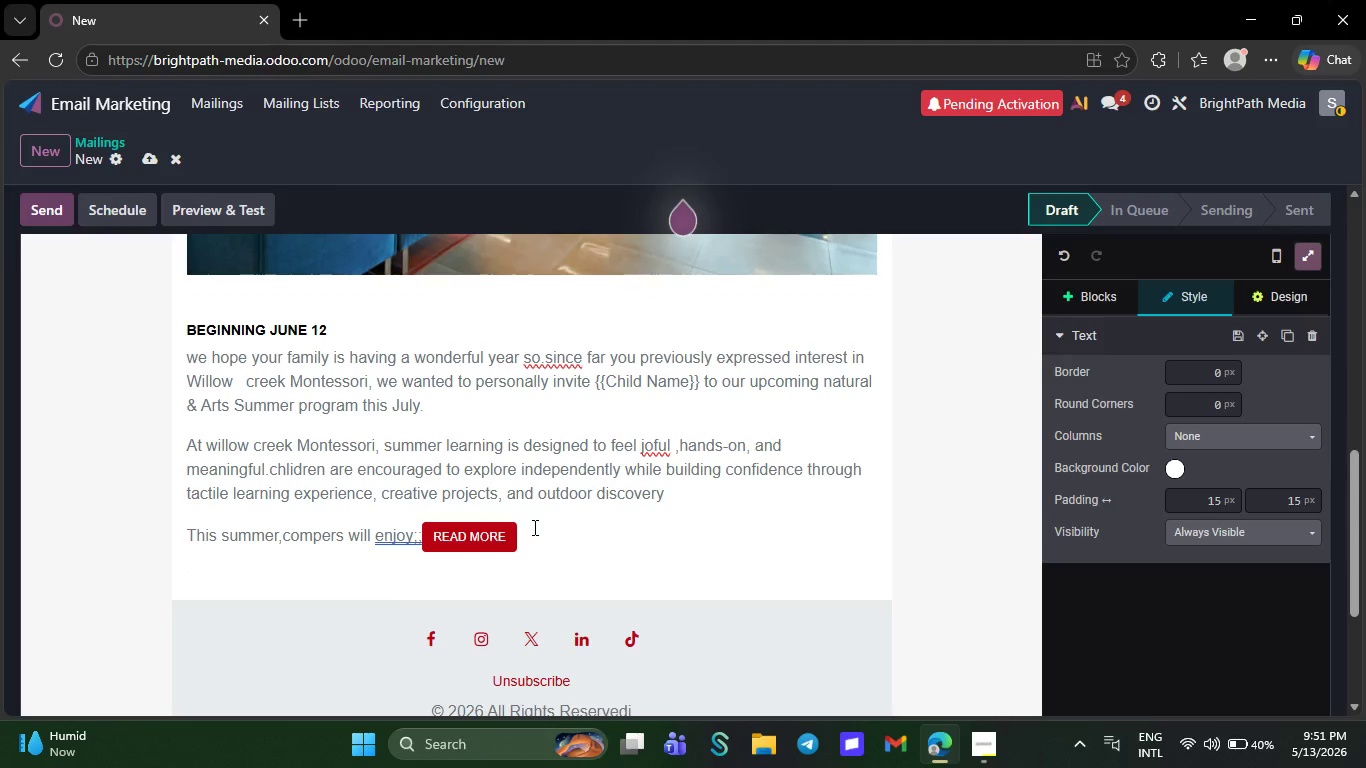 
key(Backspace)
 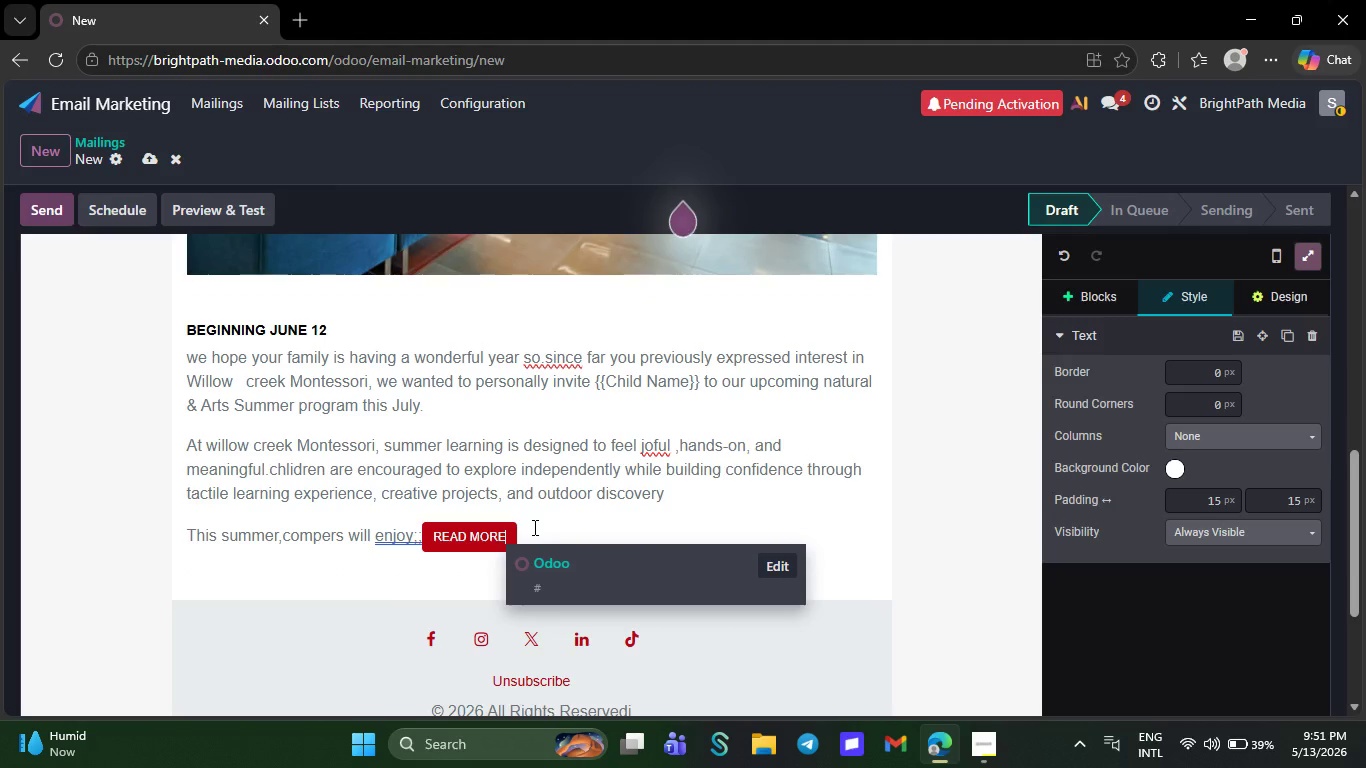 
wait(7.67)
 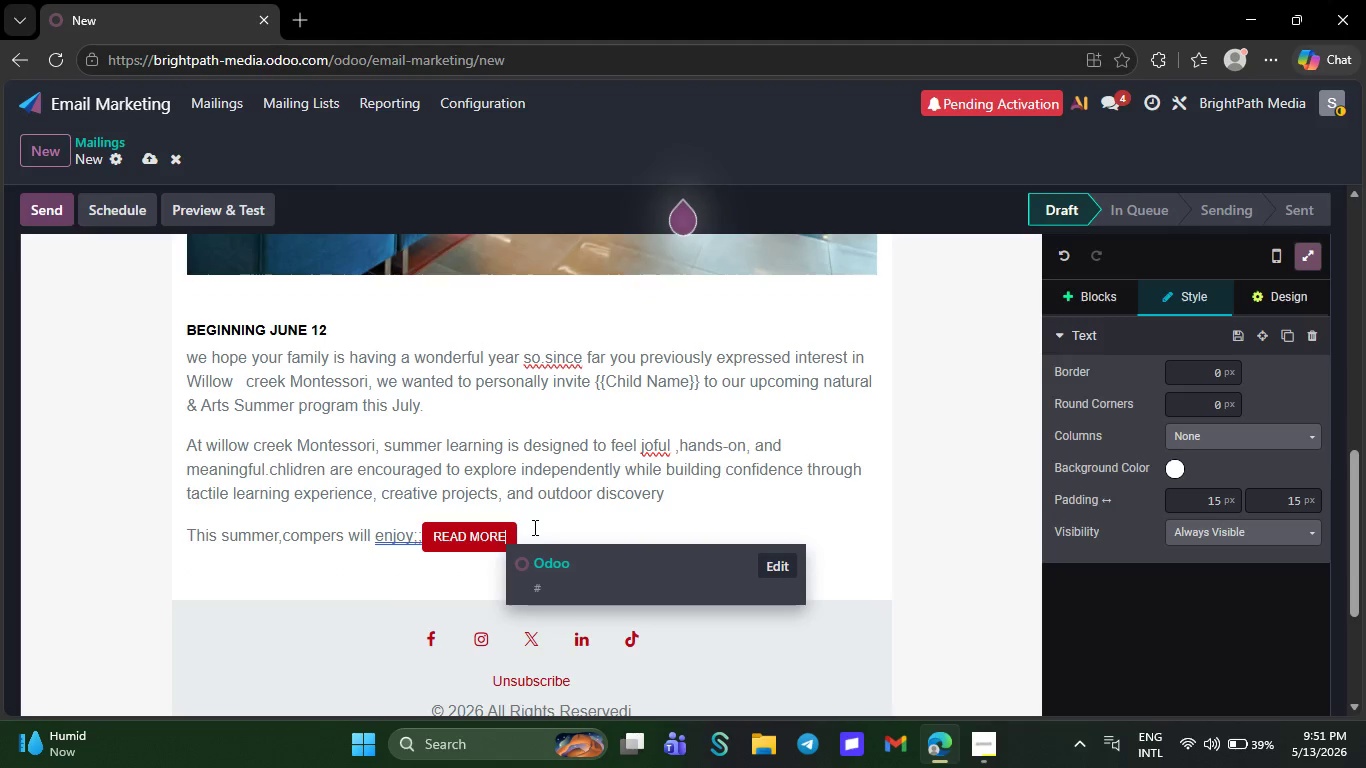 
key(NumpadEnter)
 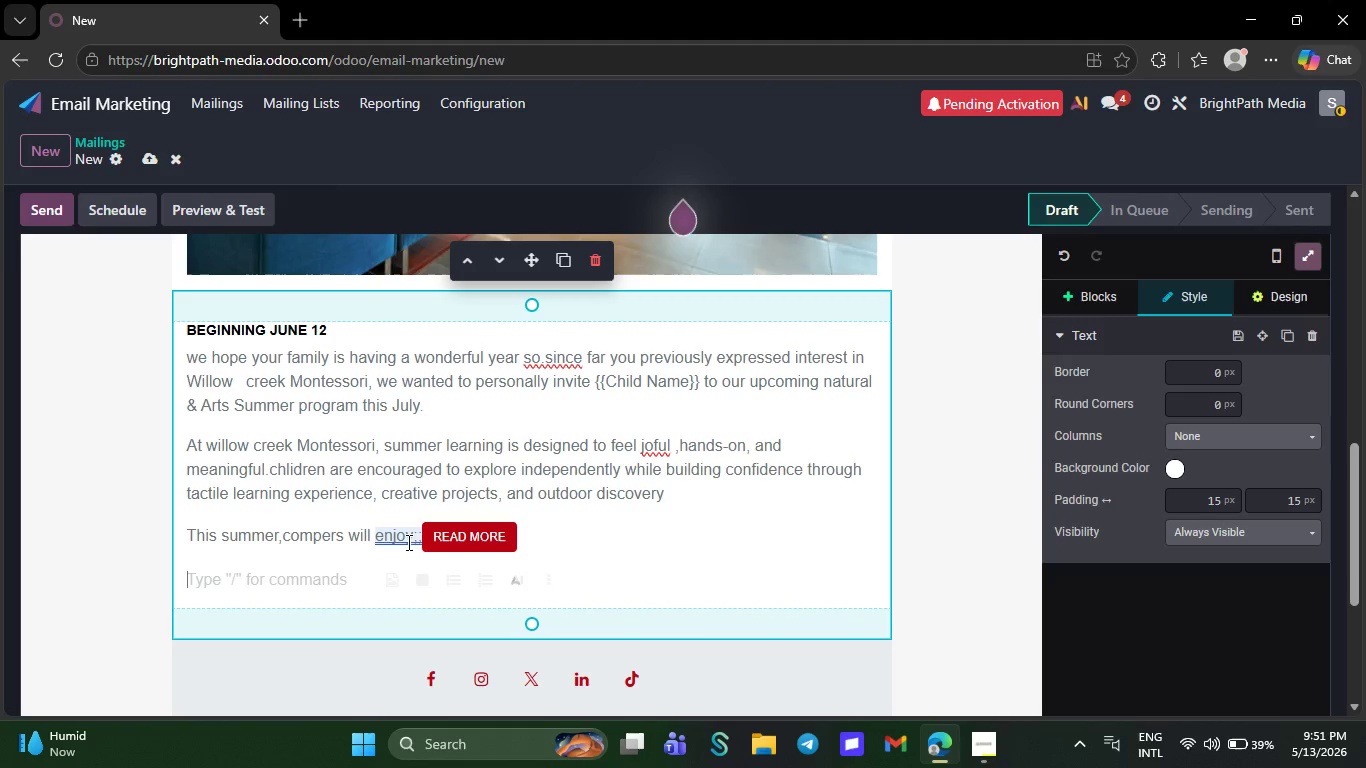 
wait(5.23)
 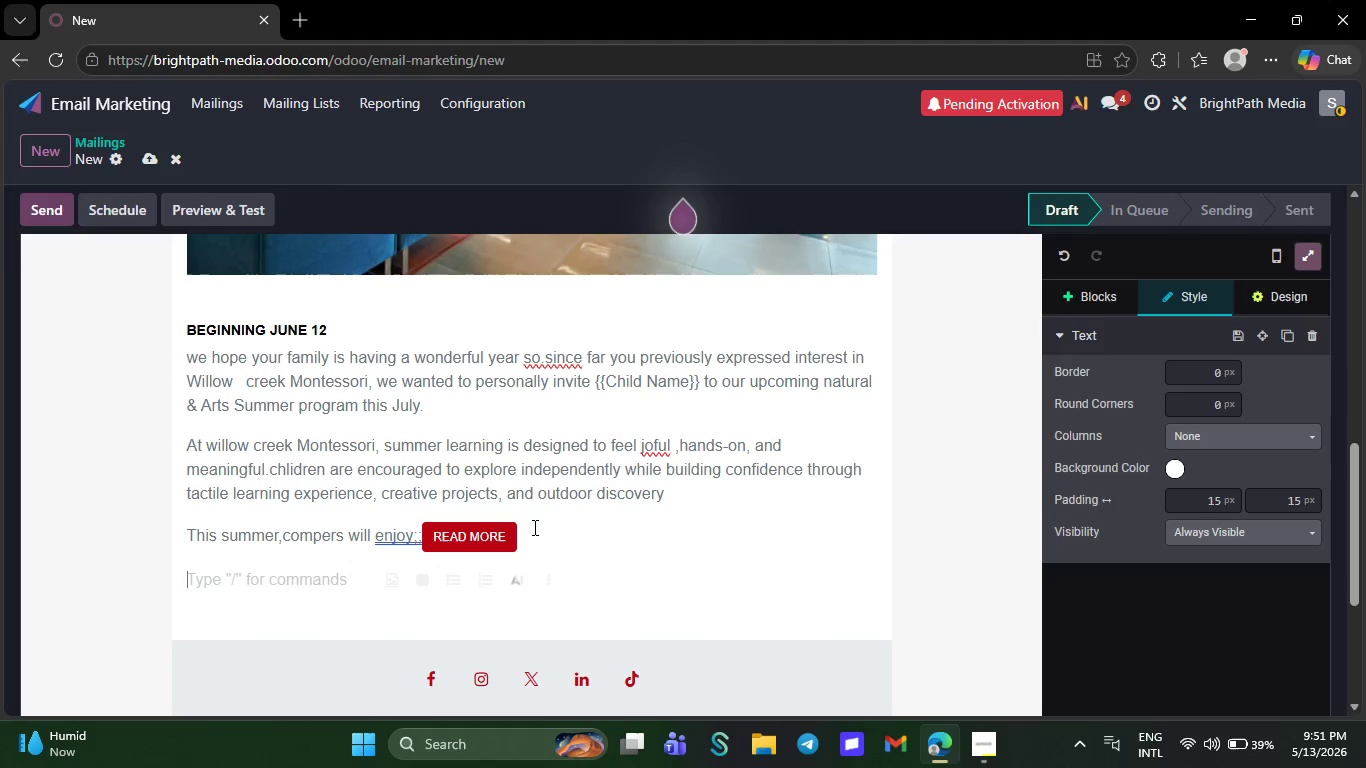 
key(NumpadEnter)
 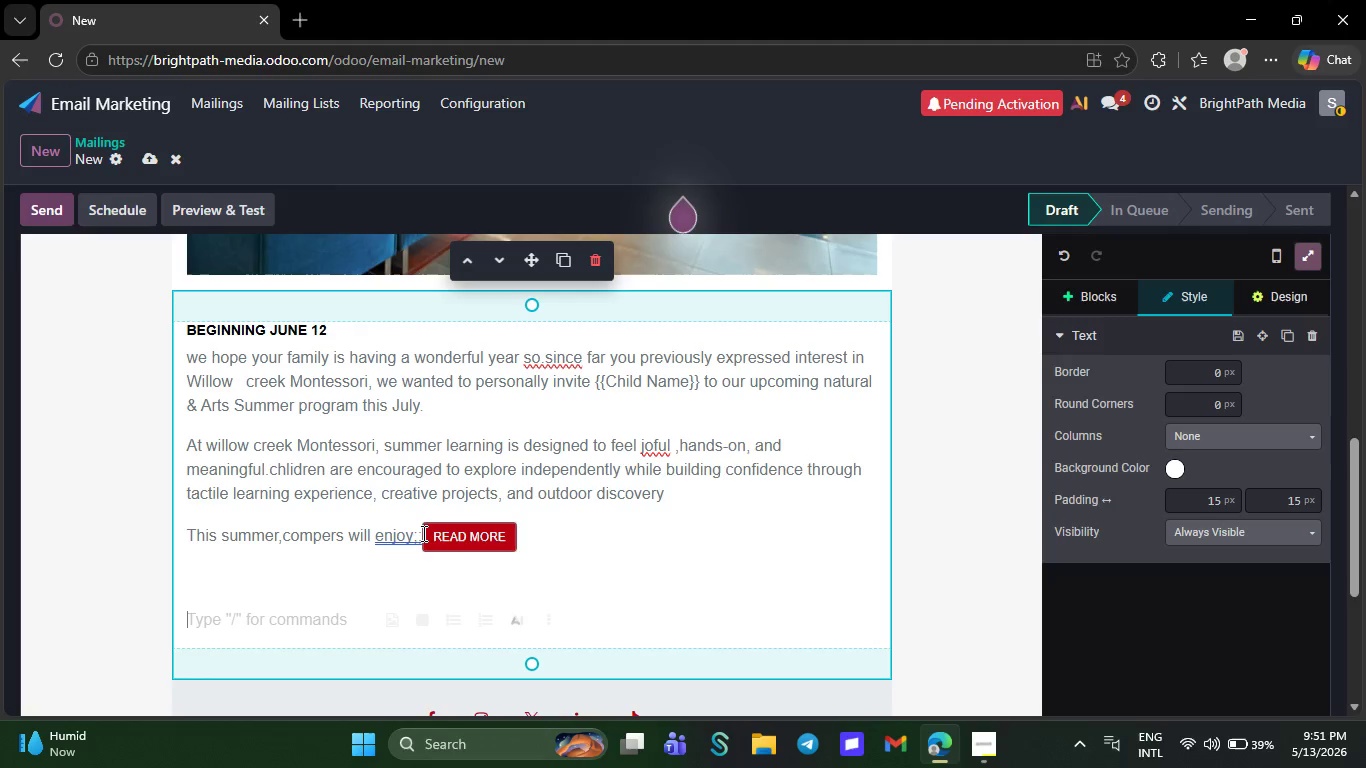 
wait(5.98)
 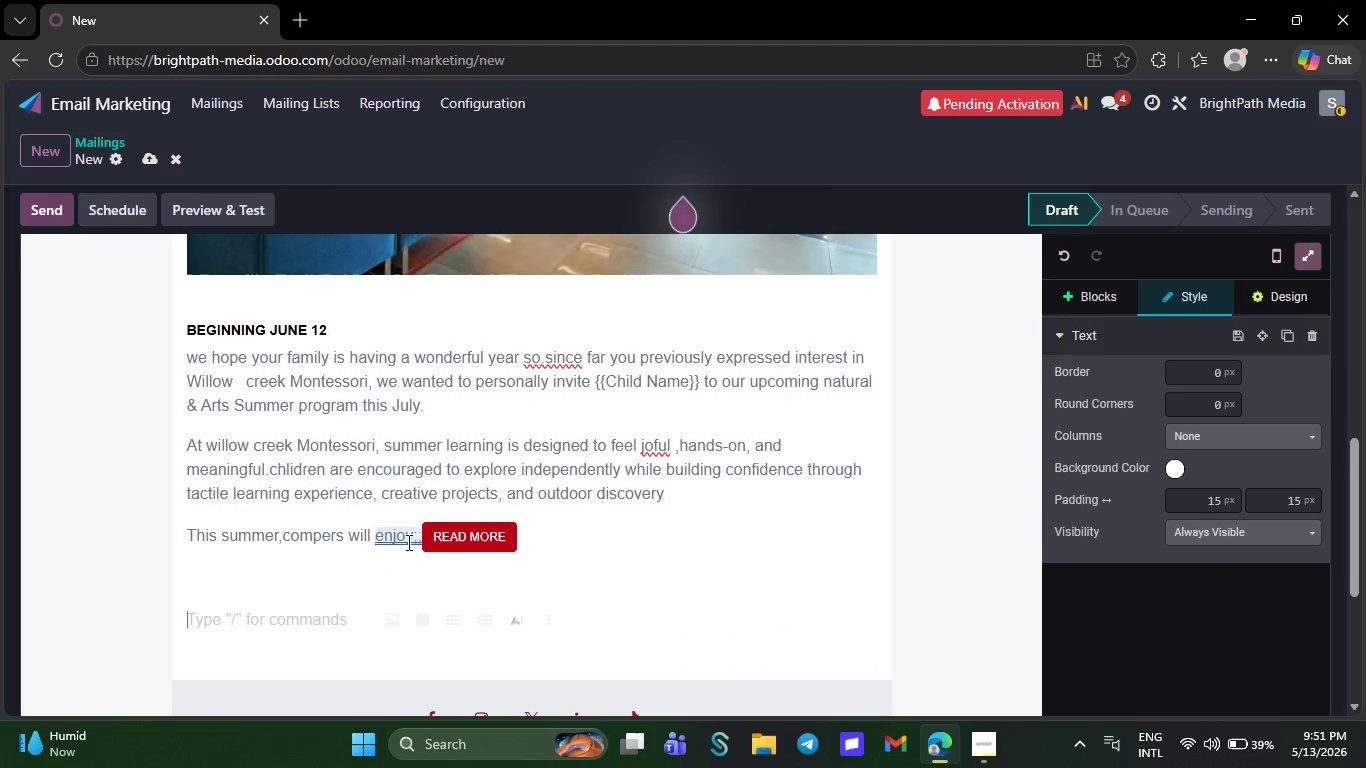 
key(Backspace)
 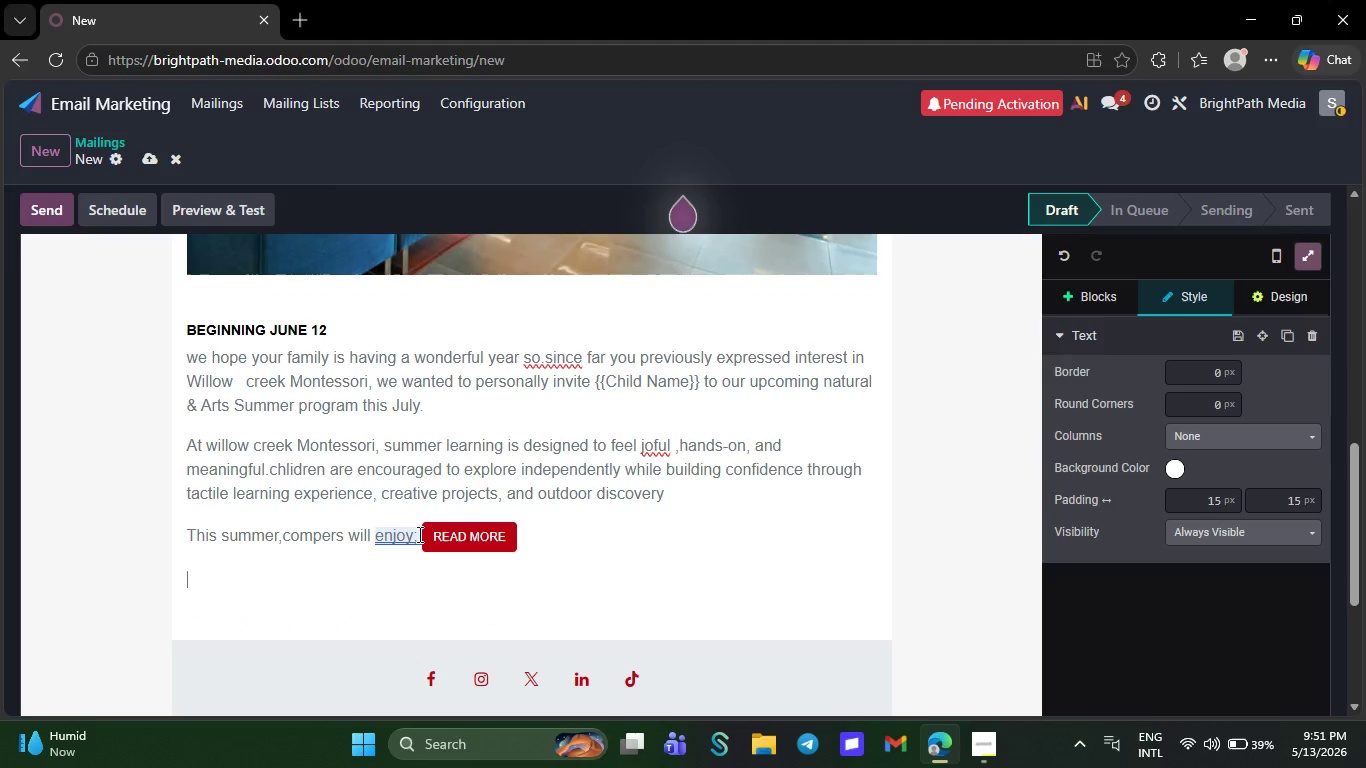 
key(Backspace)
 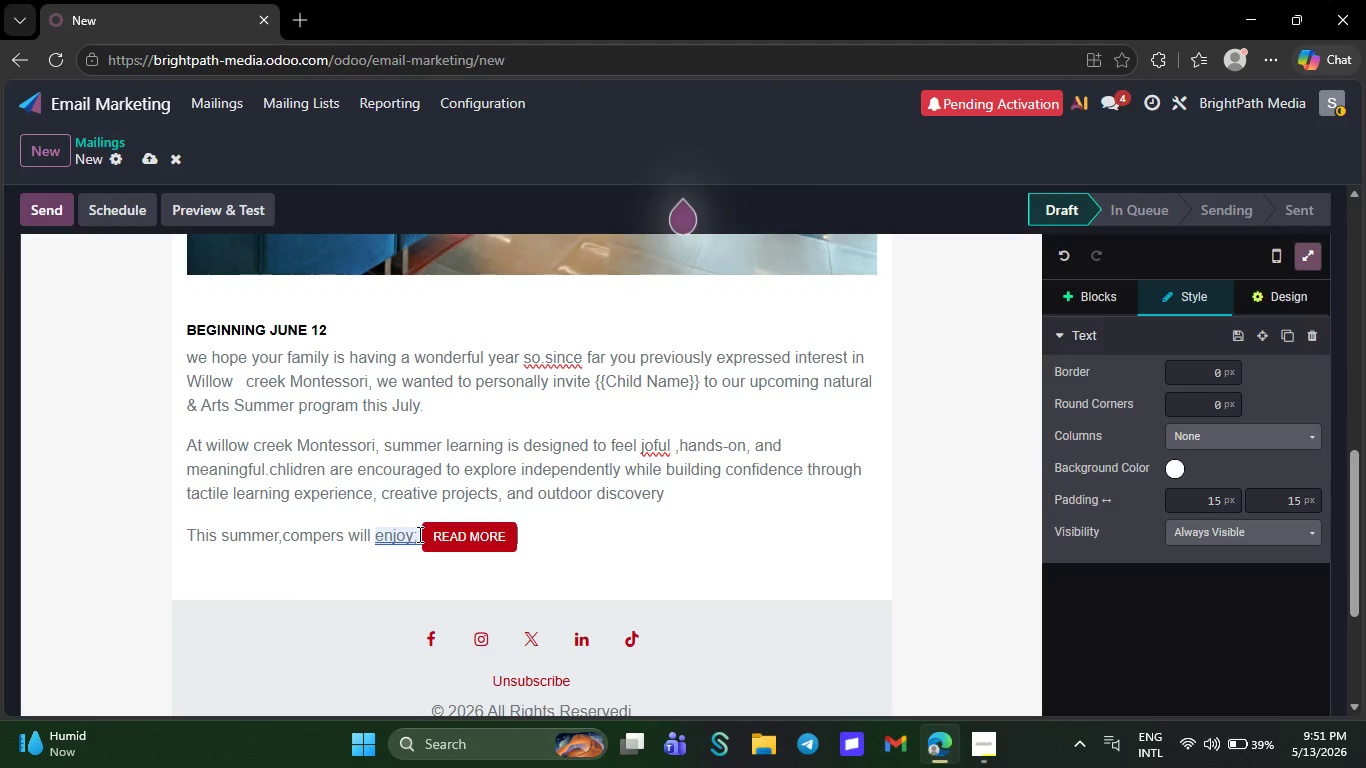 
key(Backspace)
 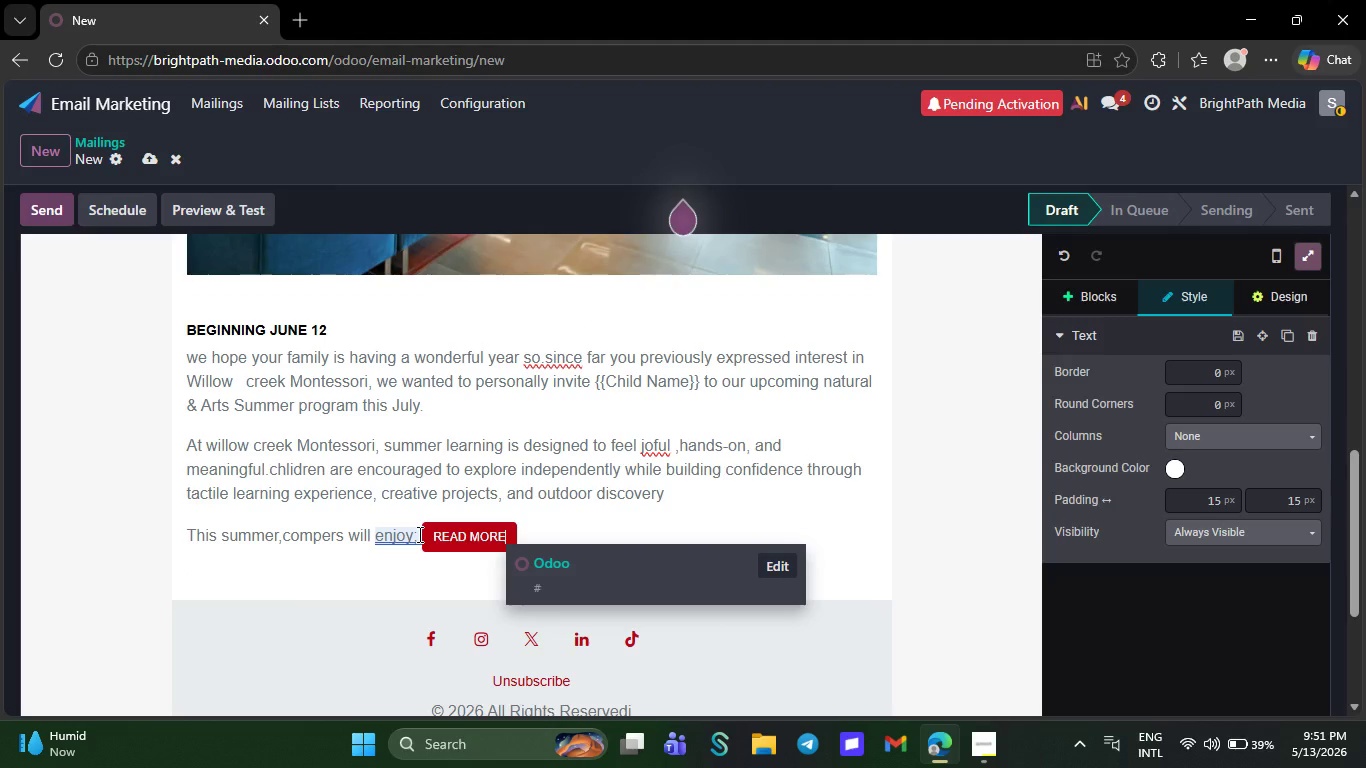 
key(Space)
 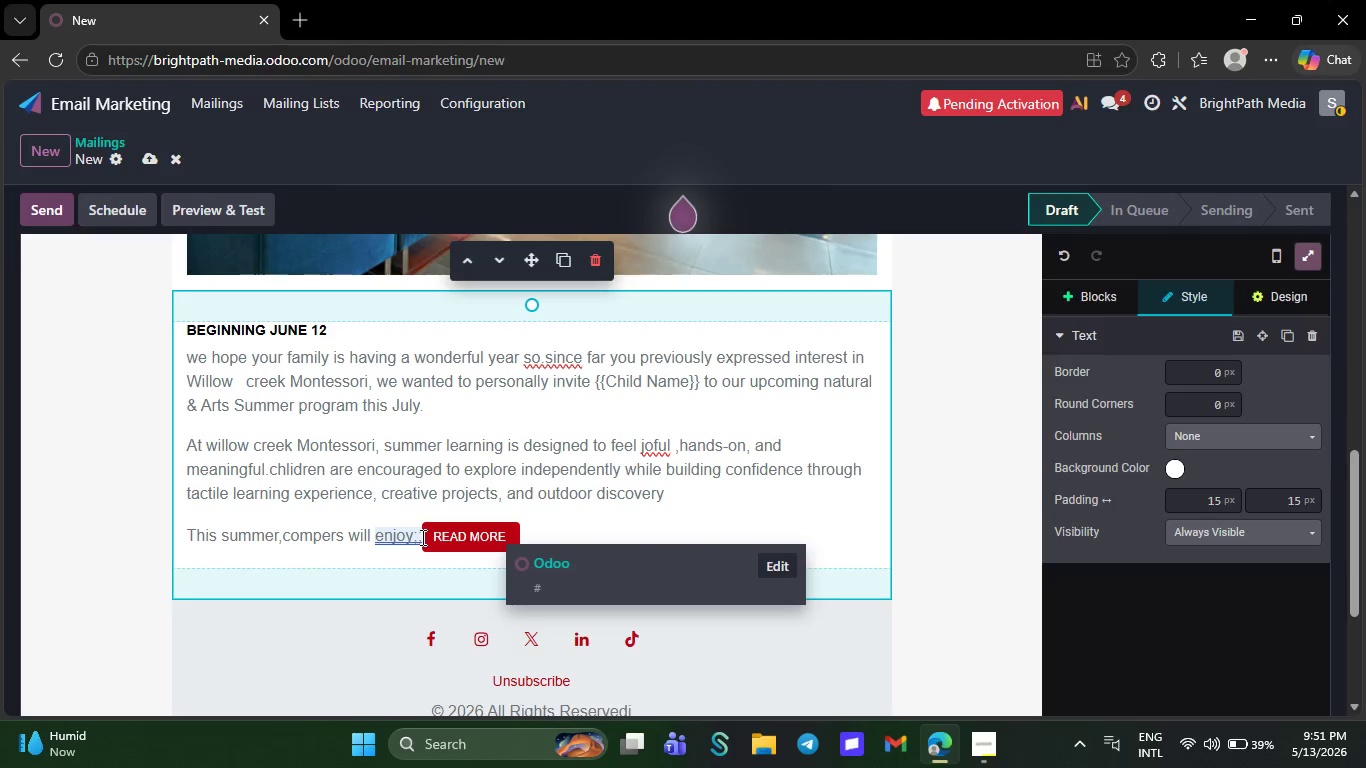 
key(NumpadEnter)
 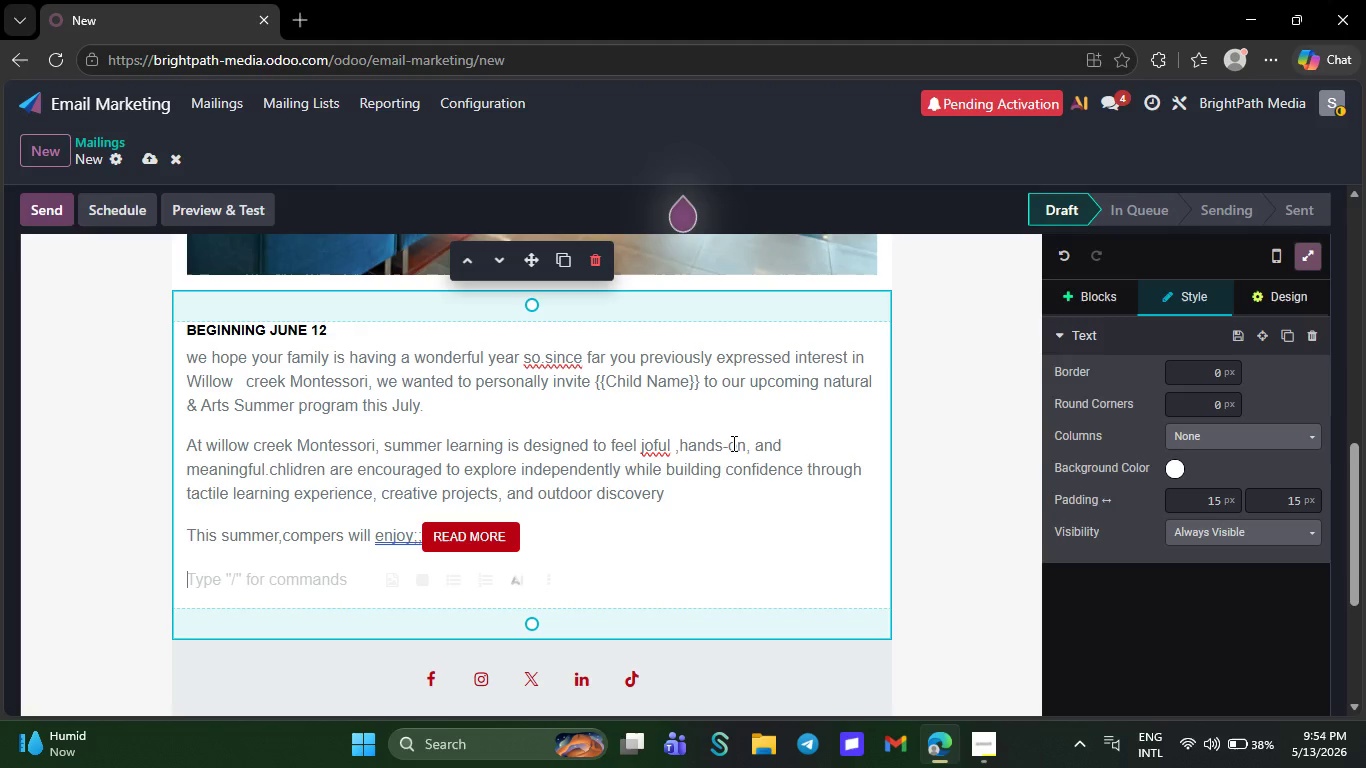 
wait(155.12)
 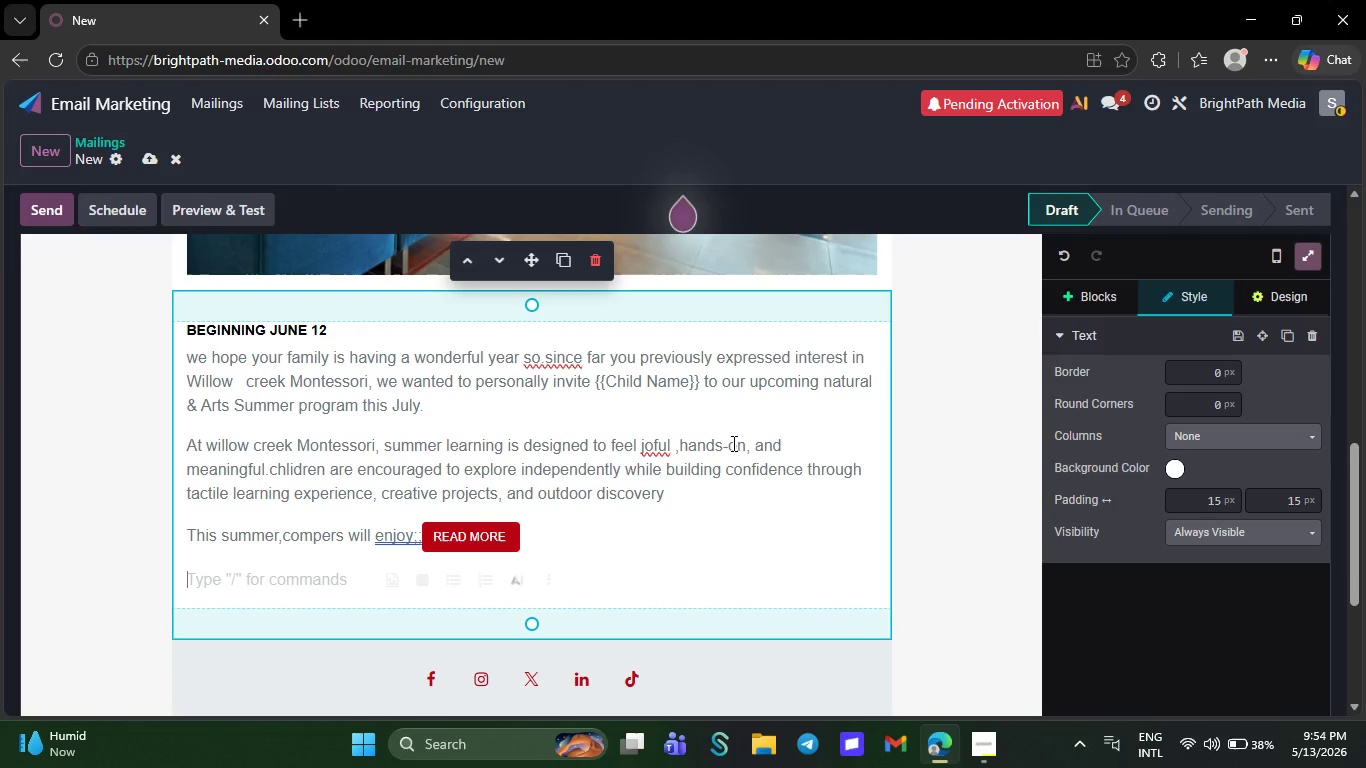 
hold_key(key=NumpadAdd, duration=0.31)
 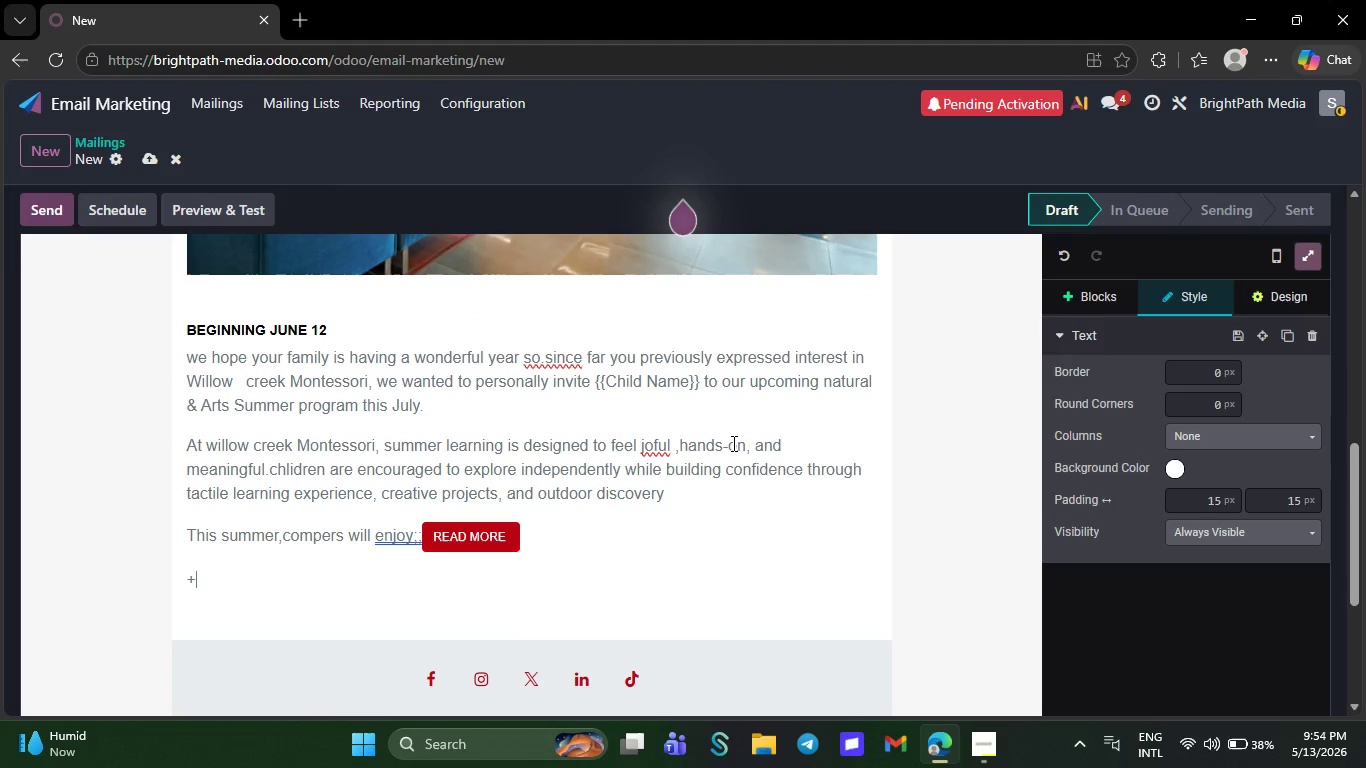 
key(NumpadAdd)
 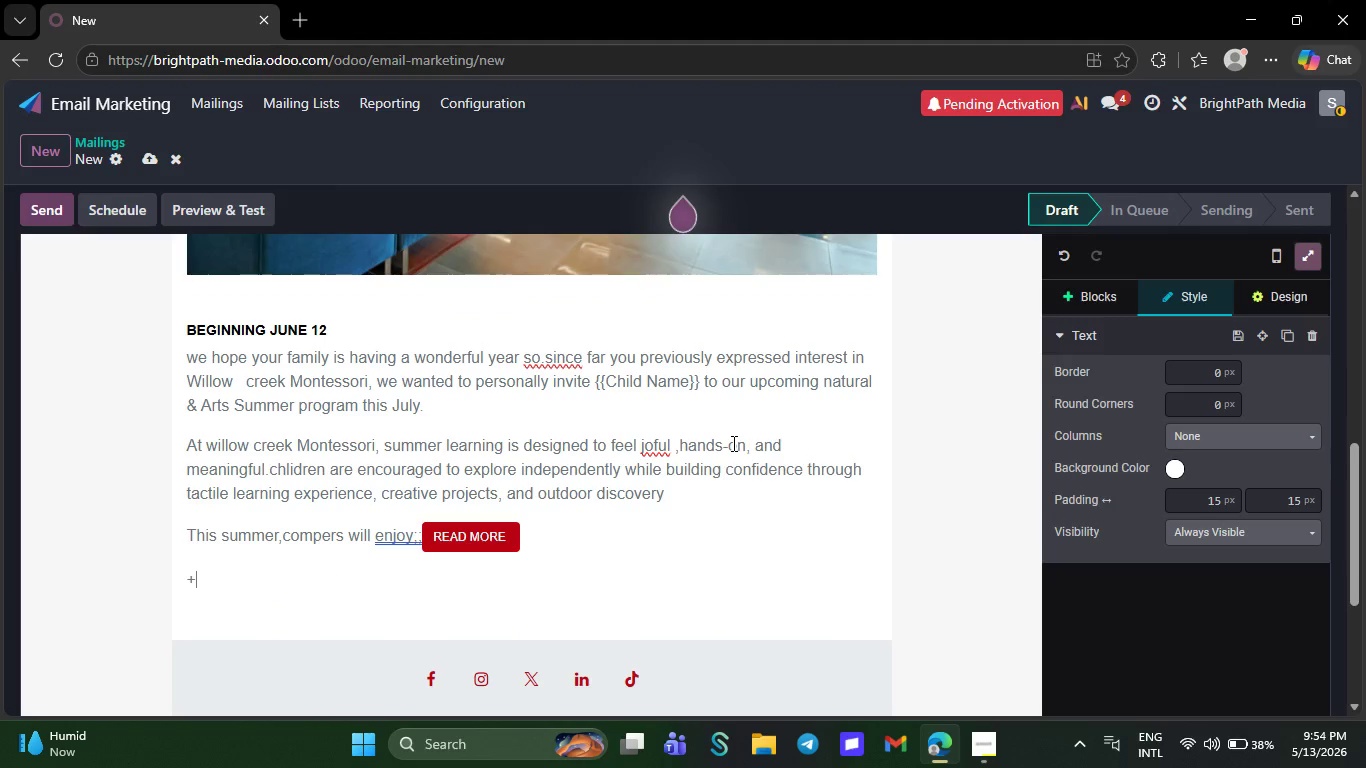 
key(NumpadAdd)
 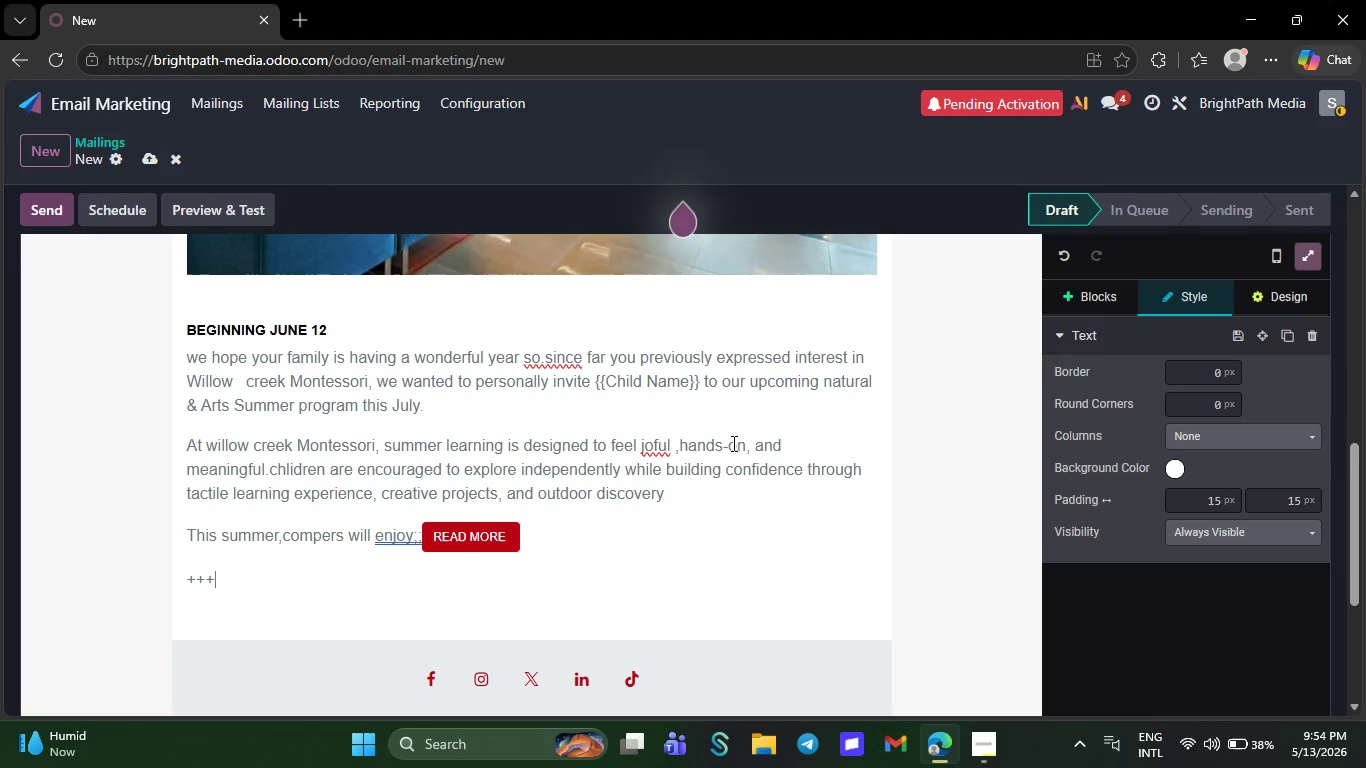 
key(NumpadEnter)
 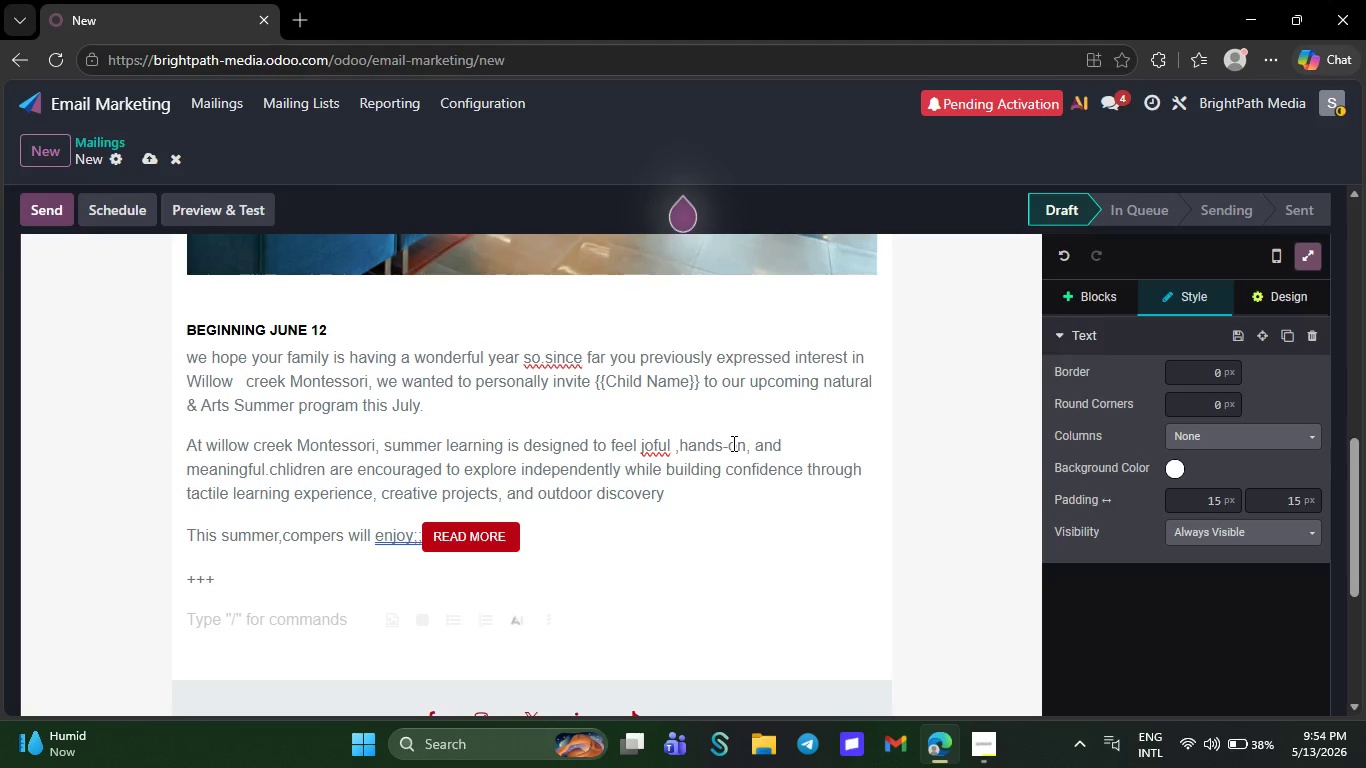 
wait(25.64)
 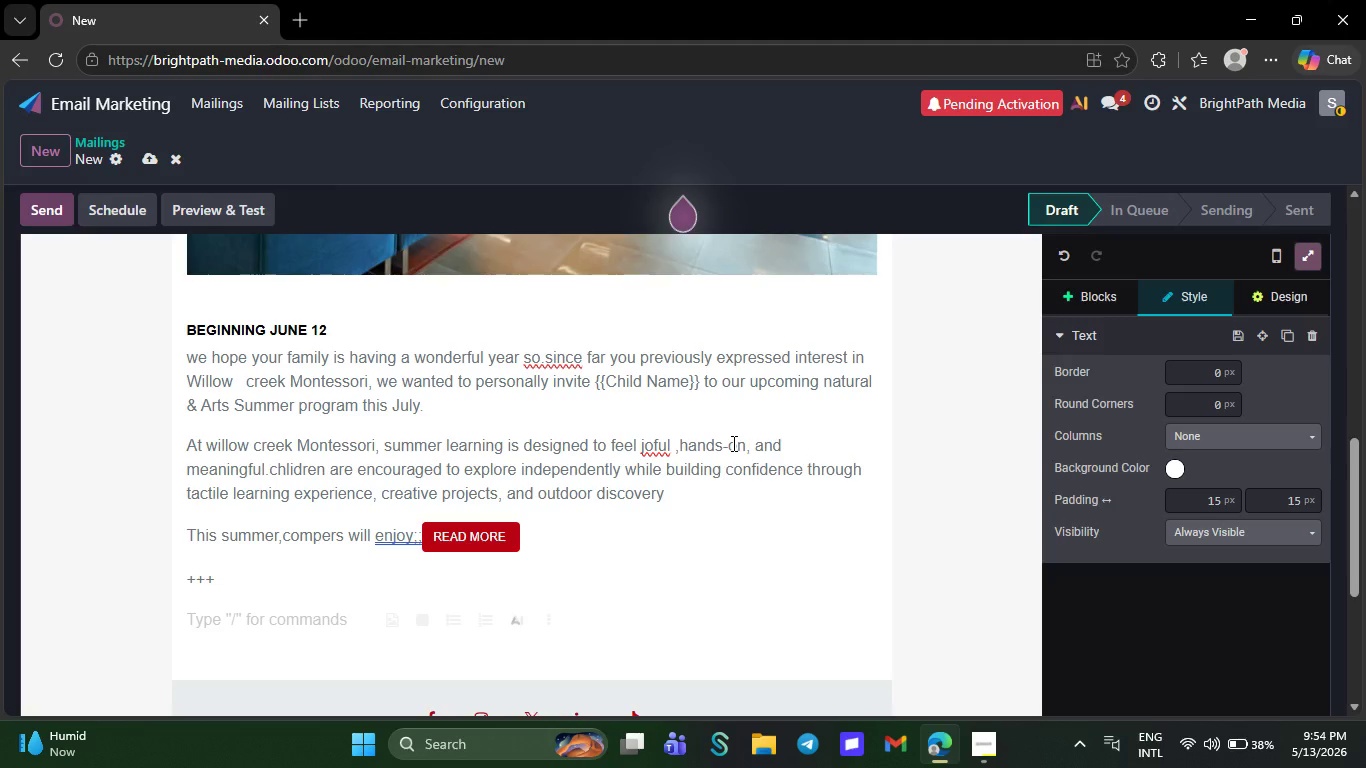 
left_click([419, 537])
 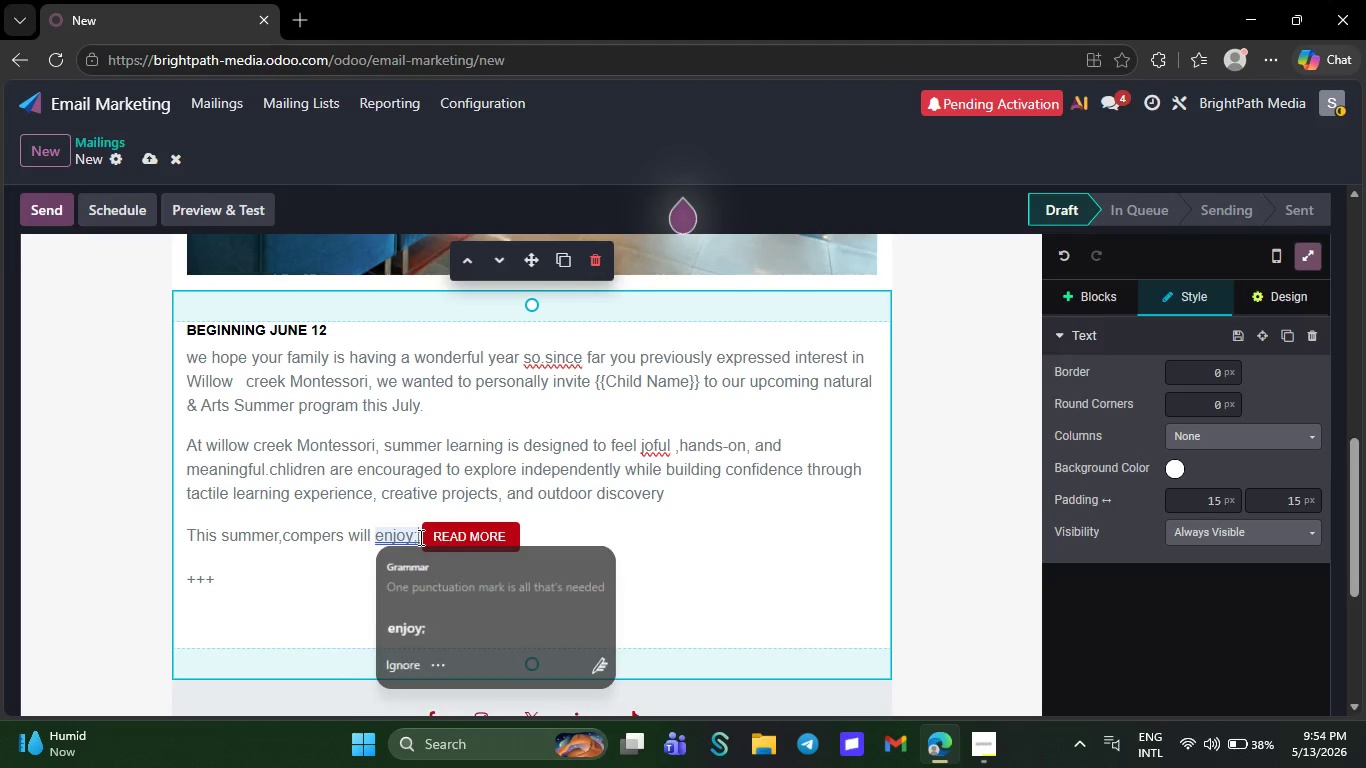 
key(NumpadEnter)
 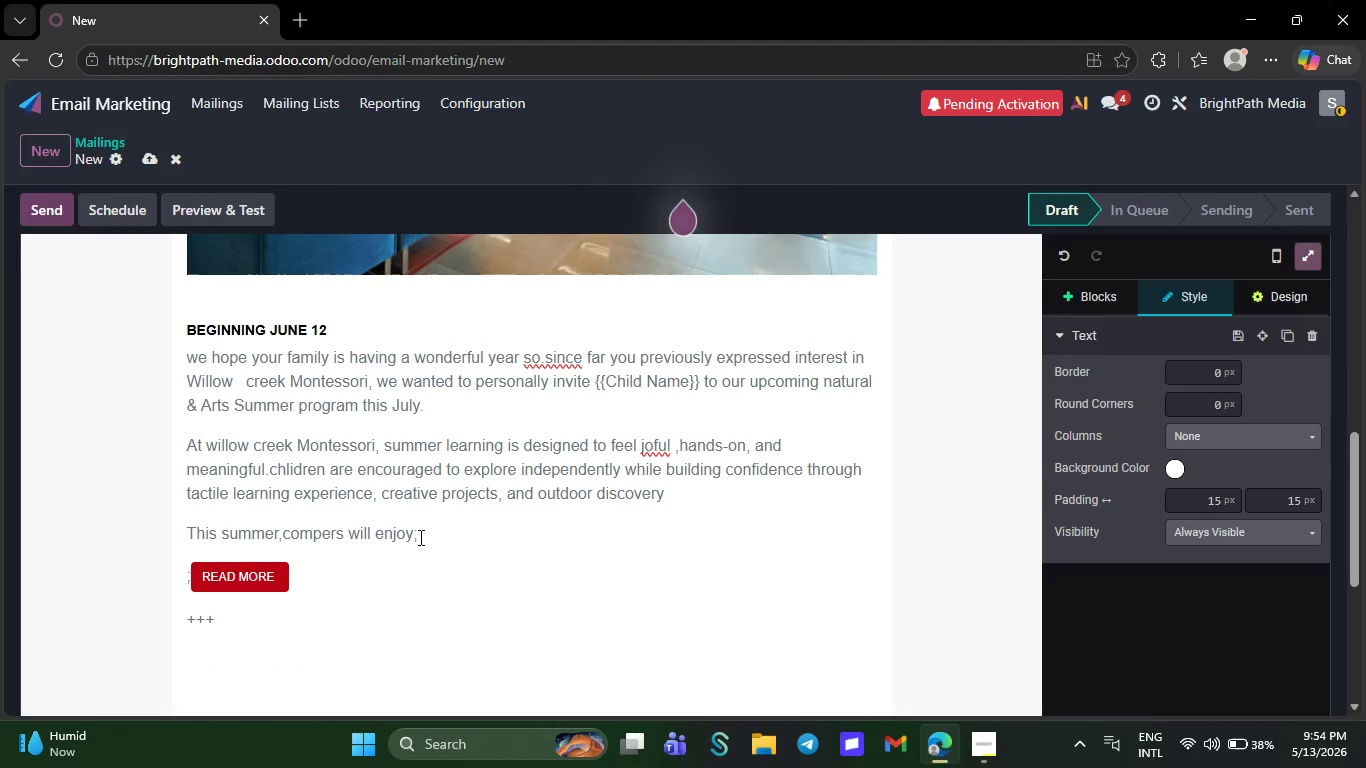 
key(ArrowRight)
 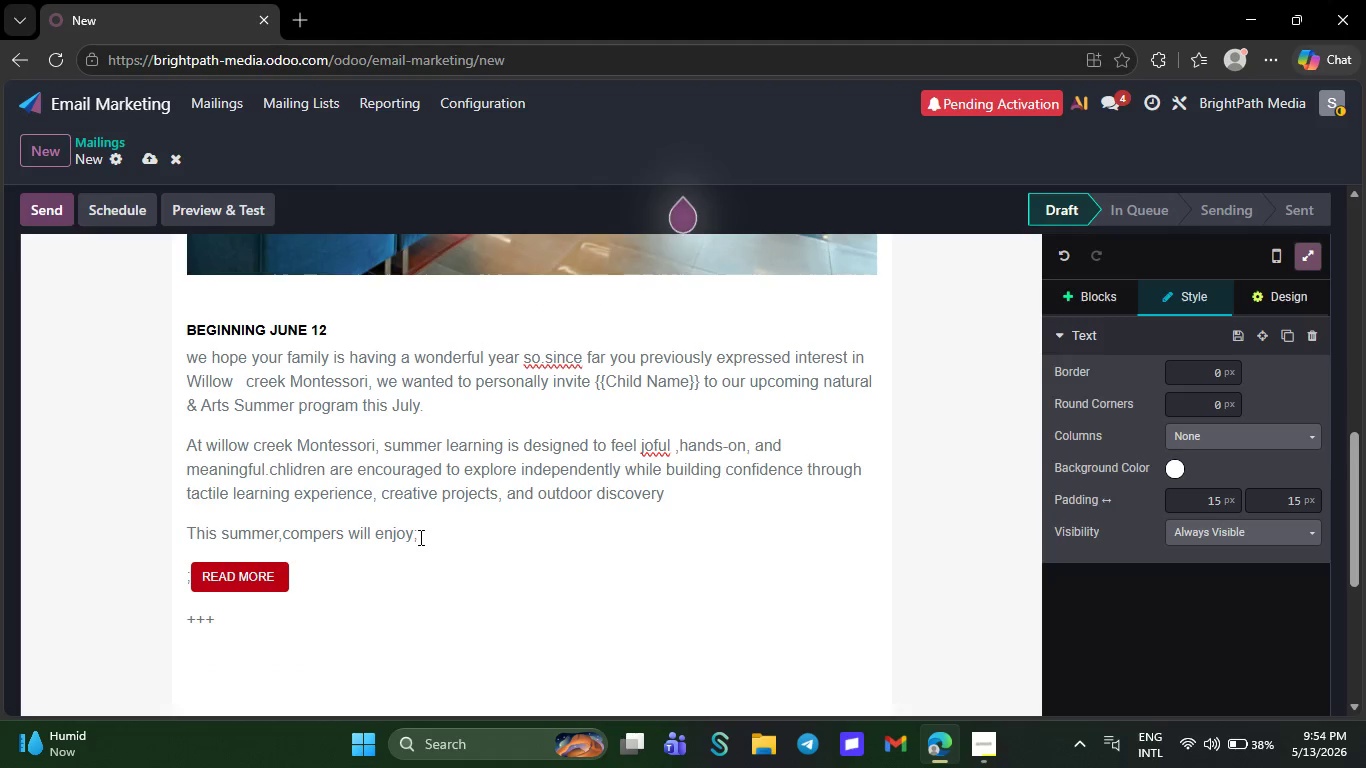 
key(Backspace)
 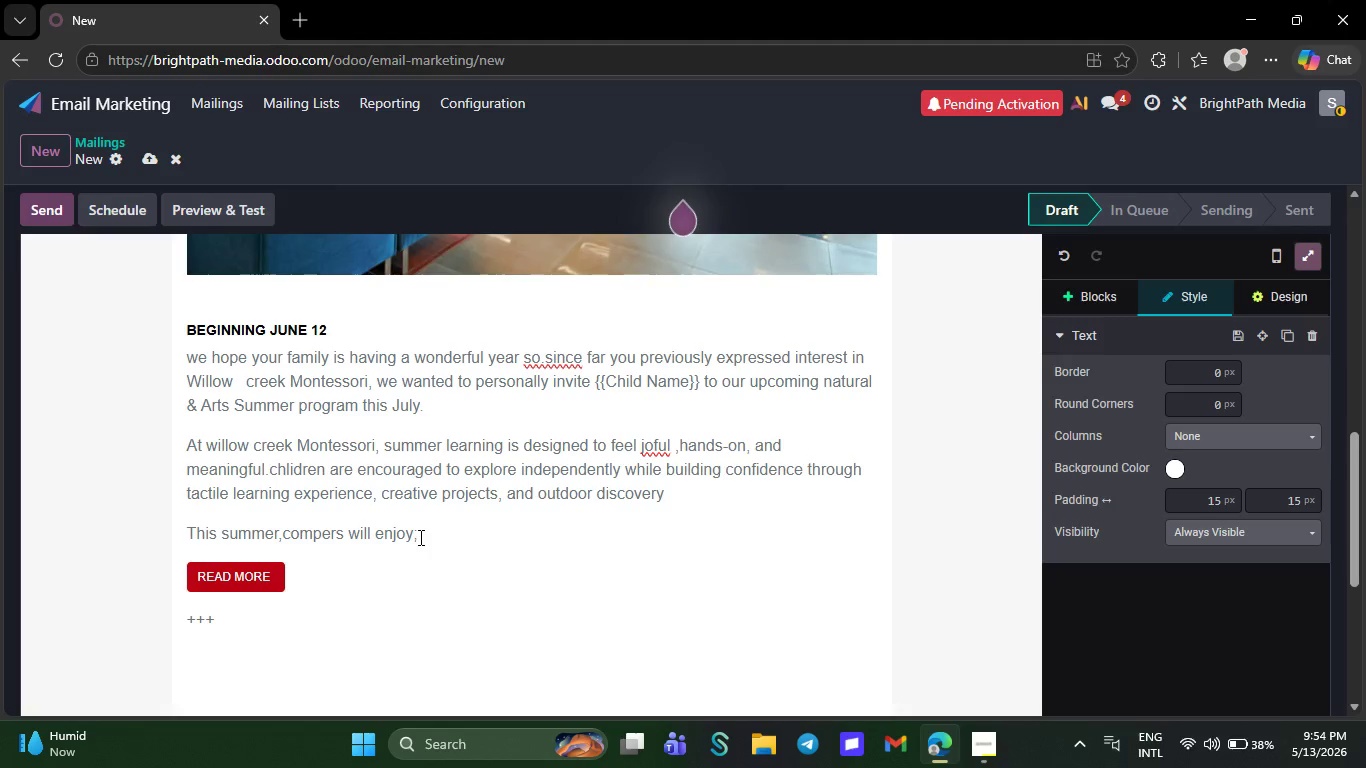 
key(Tab)
 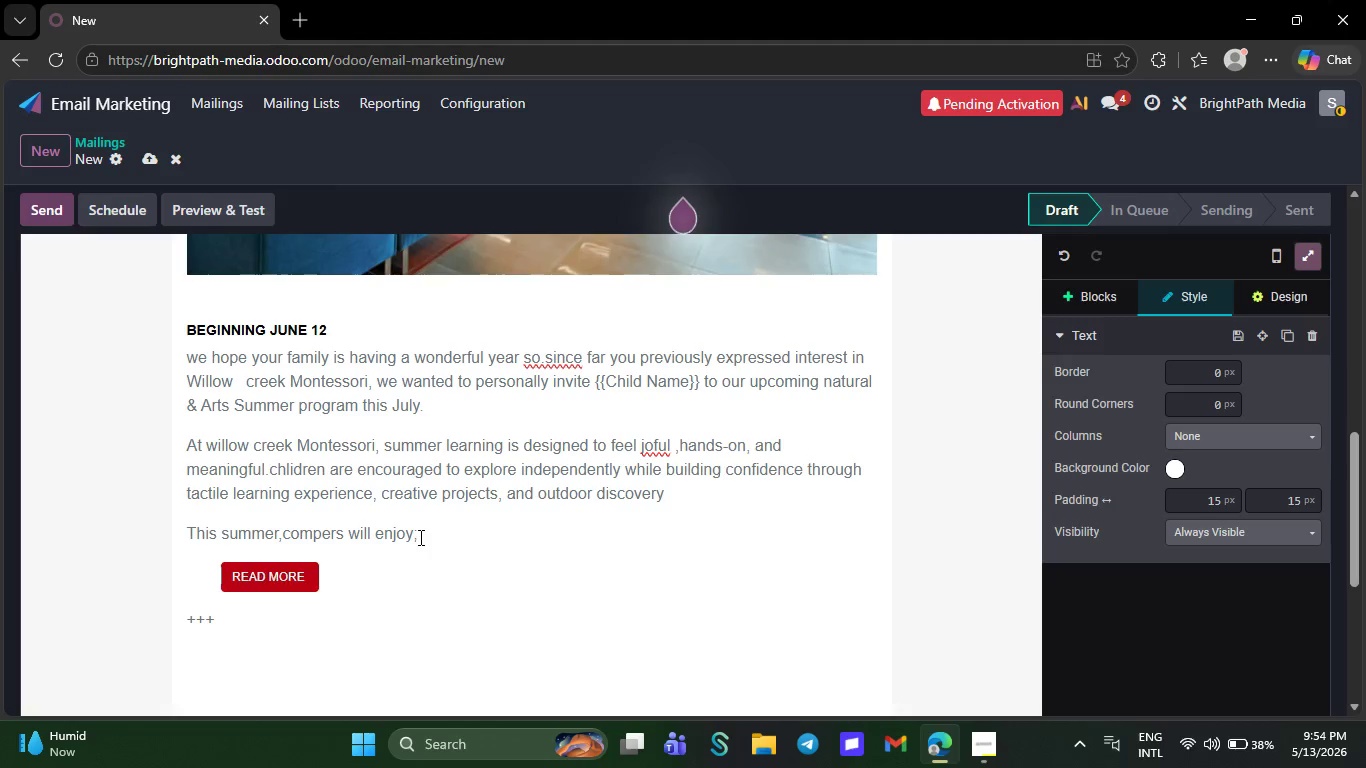 
key(Tab)
 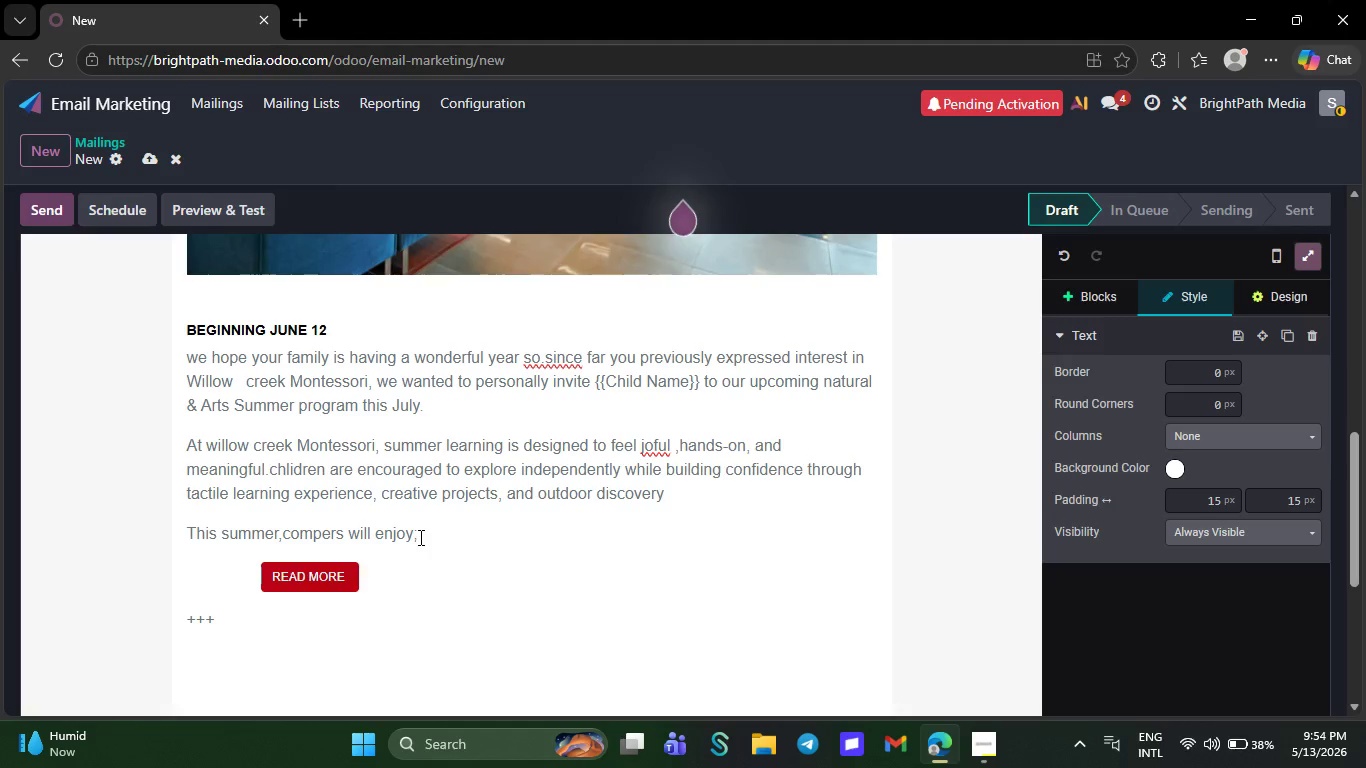 
key(Tab)
 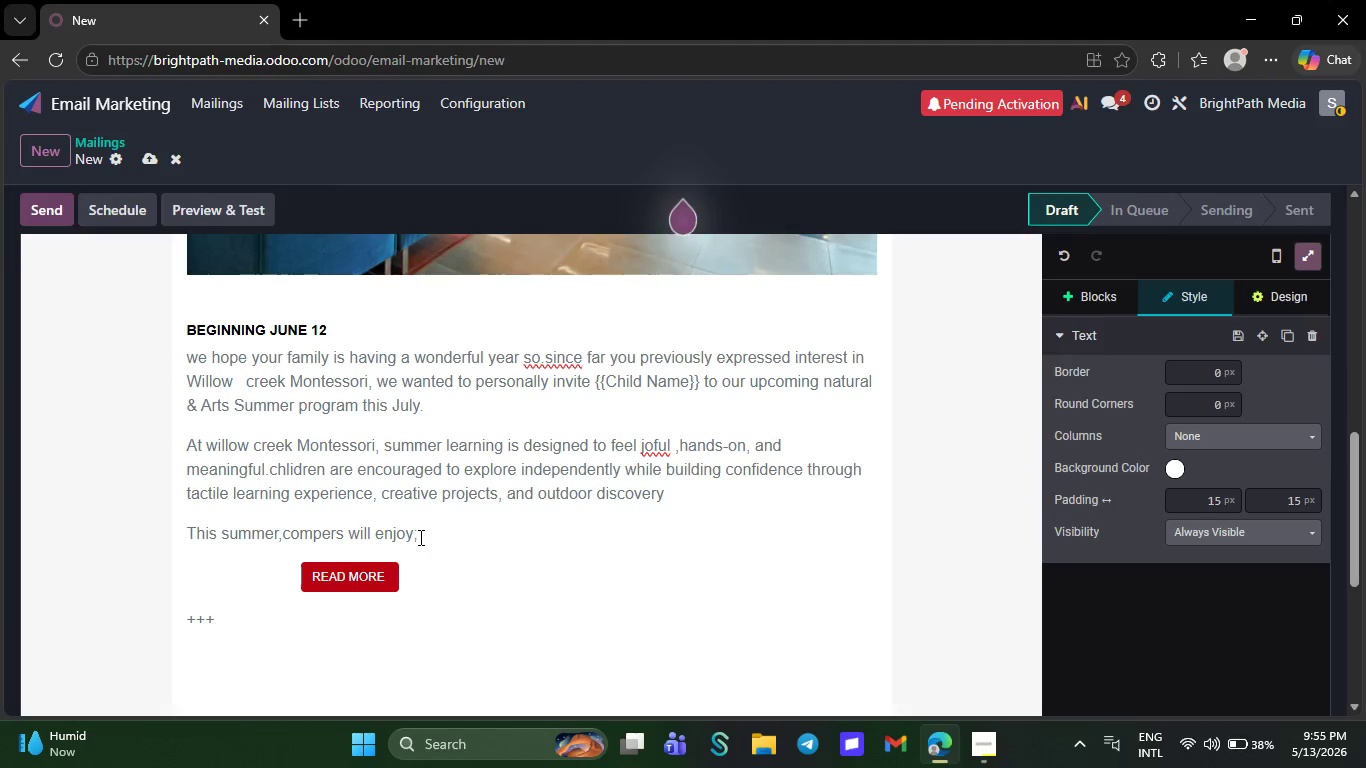 
key(Tab)
 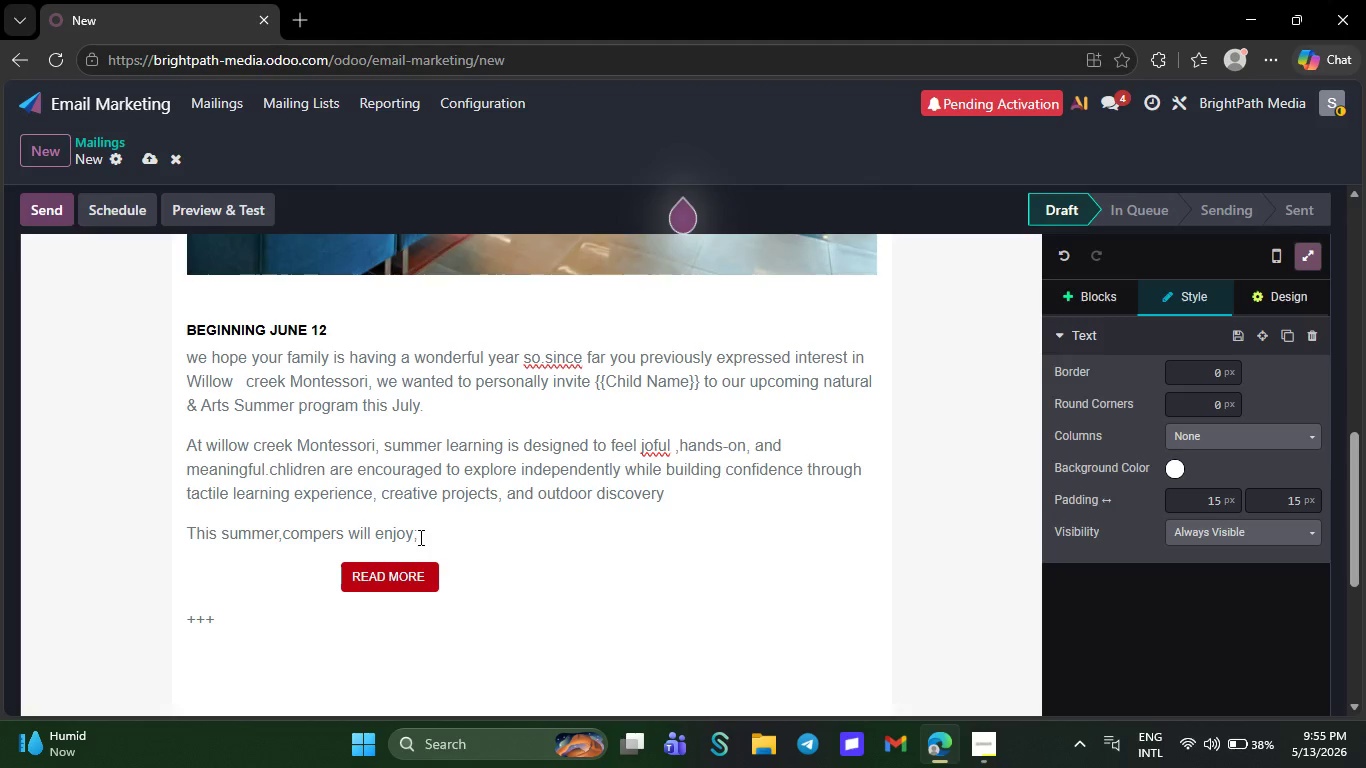 
key(Tab)
 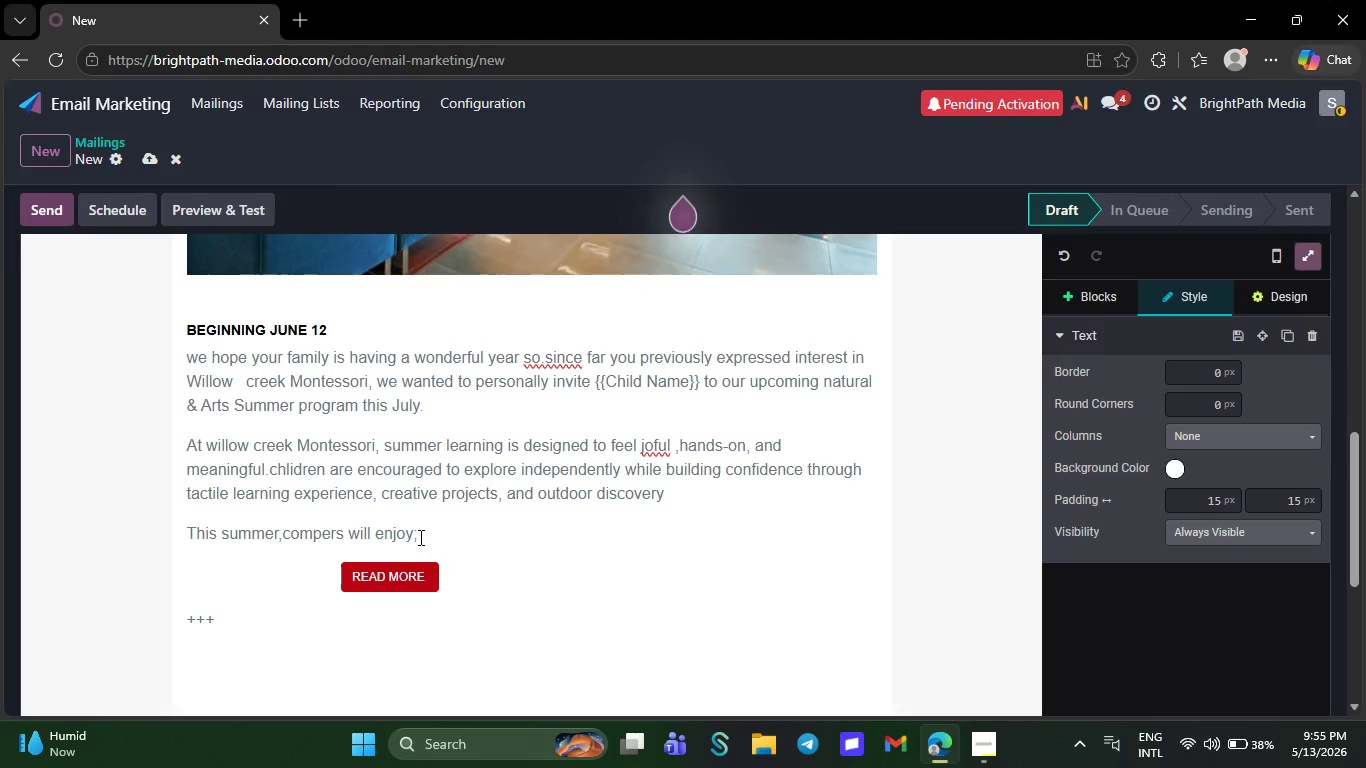 
key(Tab)
 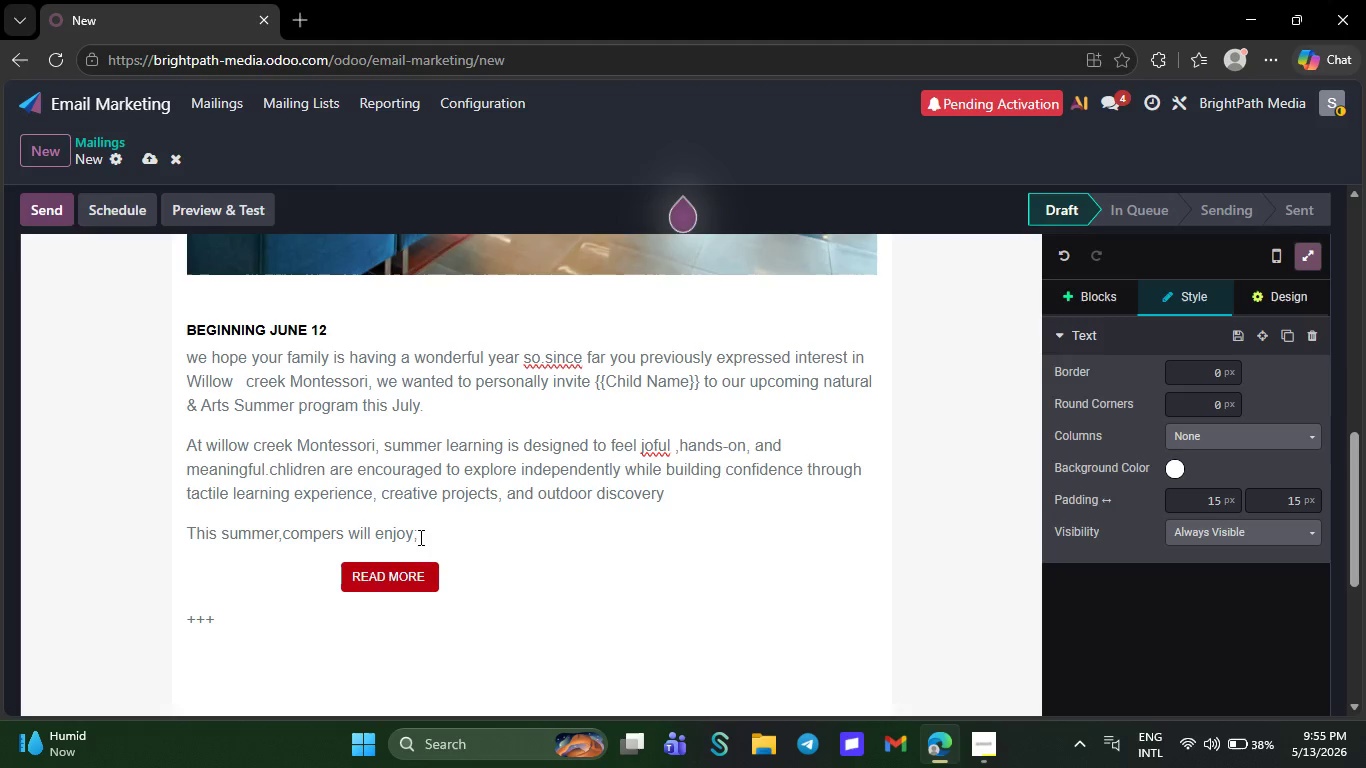 
key(Tab)
 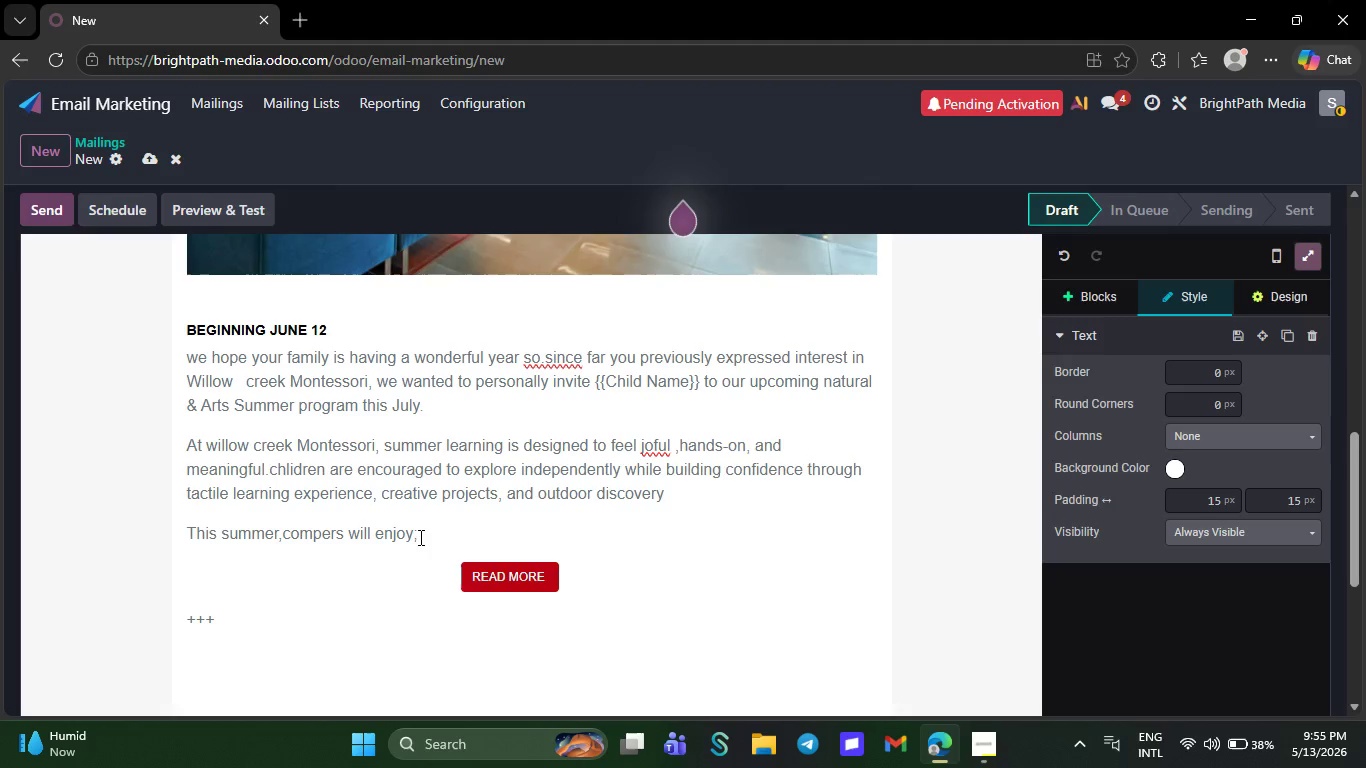 
key(Tab)
 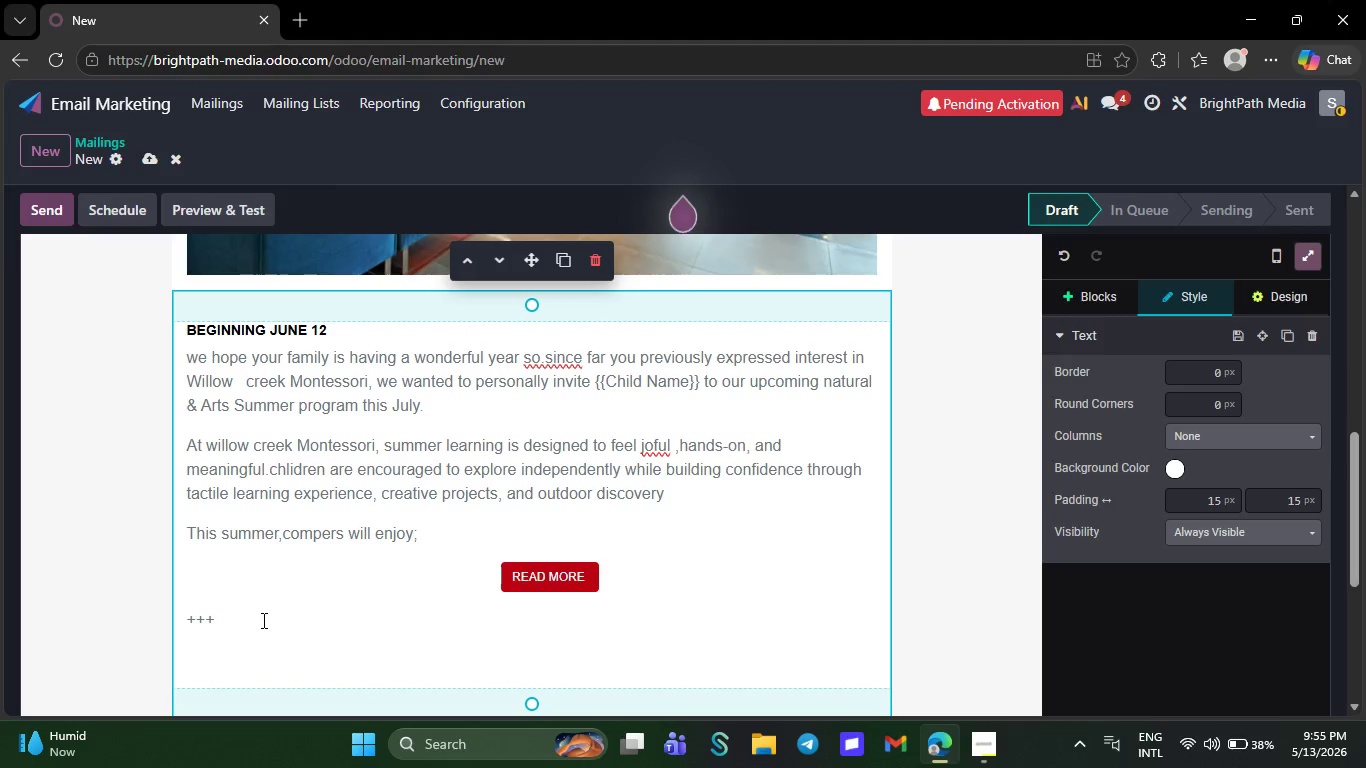 
left_click_drag(start_coordinate=[262, 620], to_coordinate=[170, 625])
 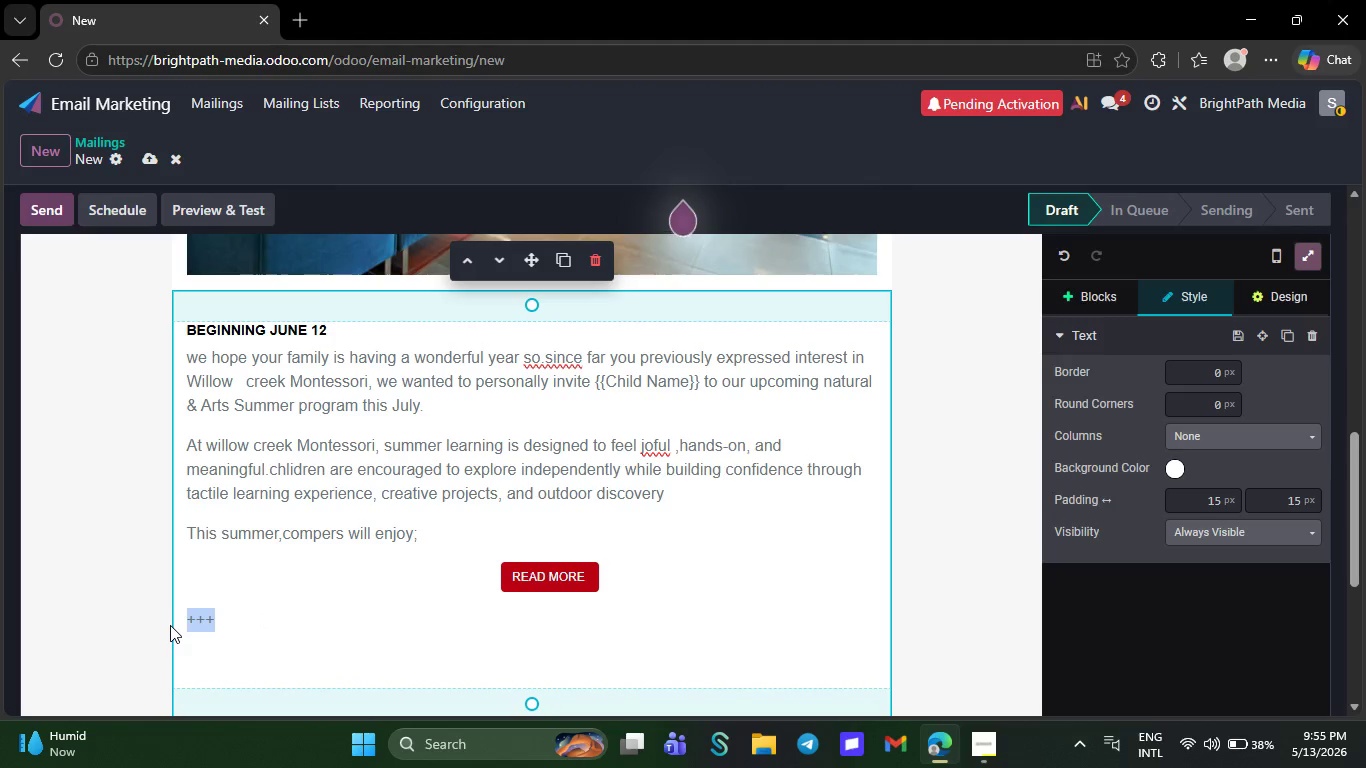 
key(Backspace)
 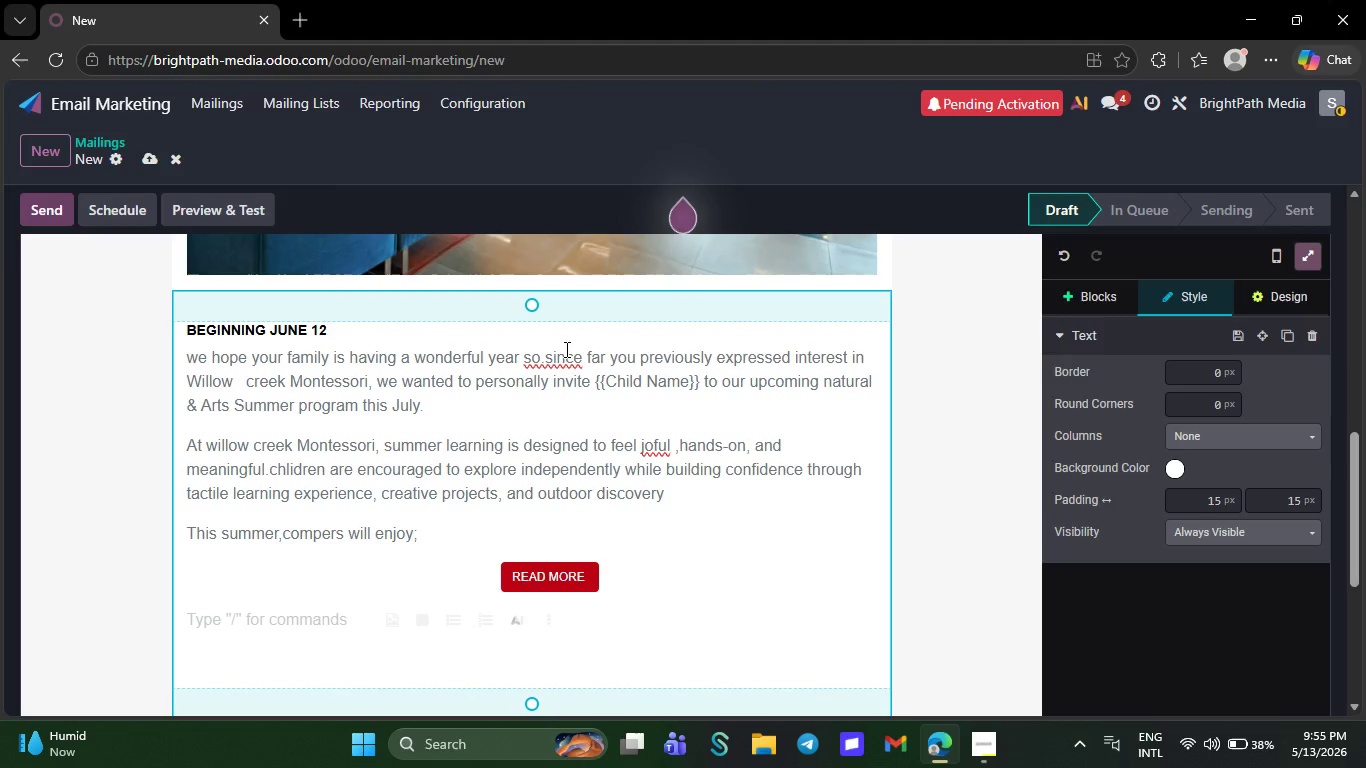 
left_click([558, 363])
 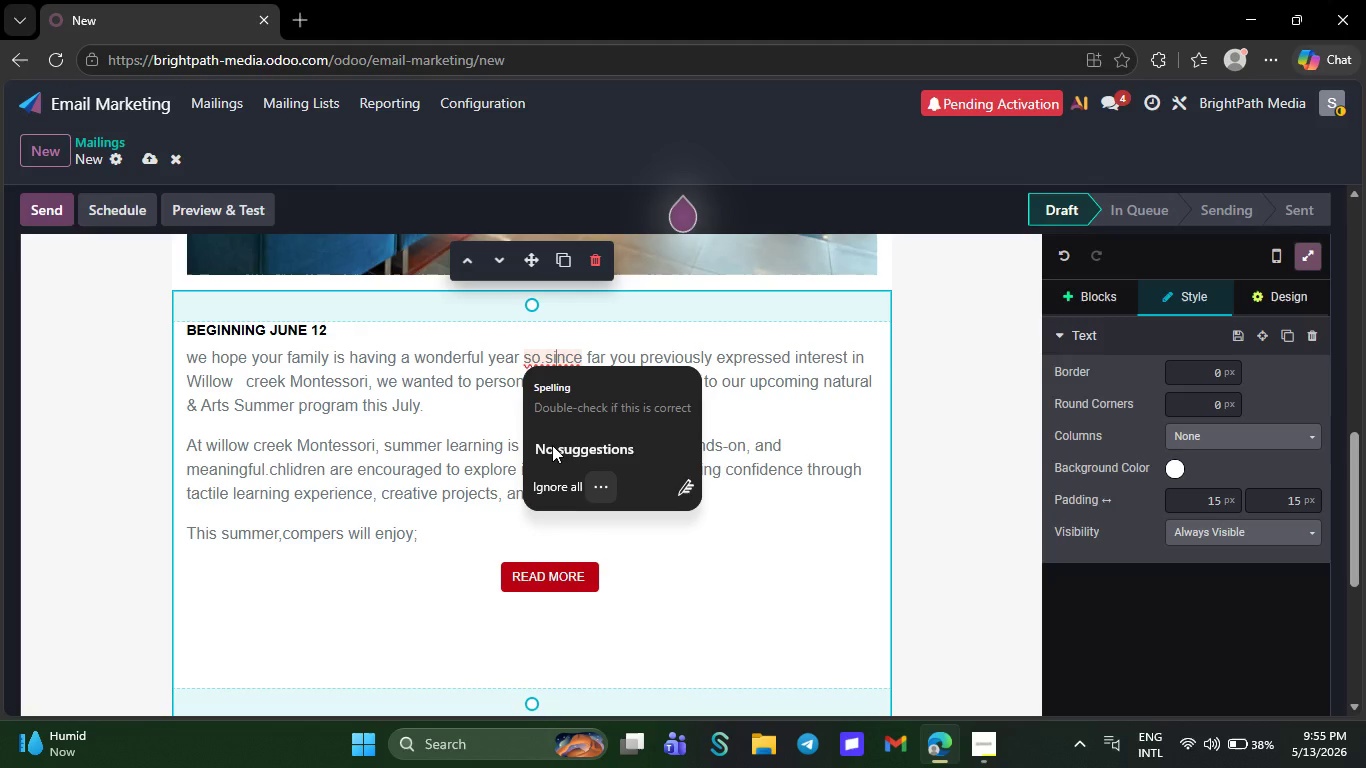 
left_click([559, 368])
 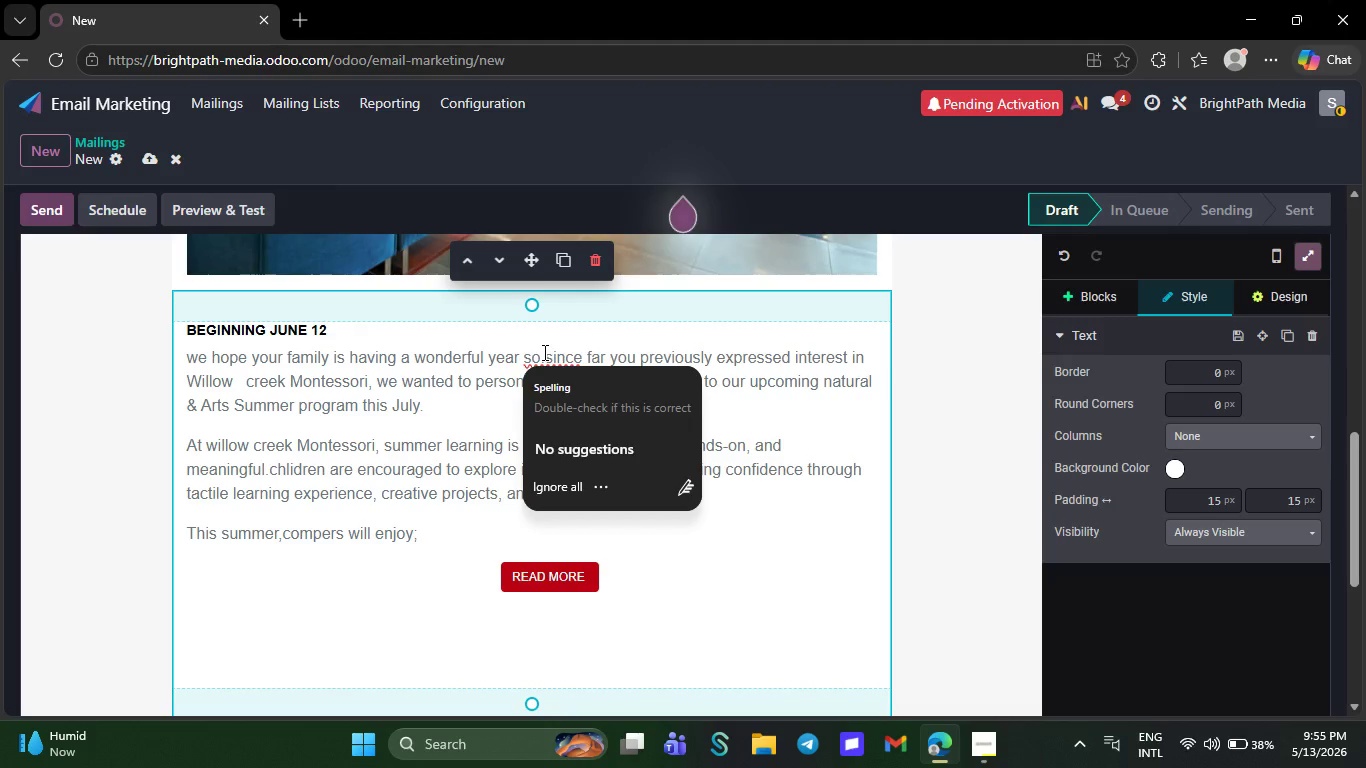 
left_click([545, 359])
 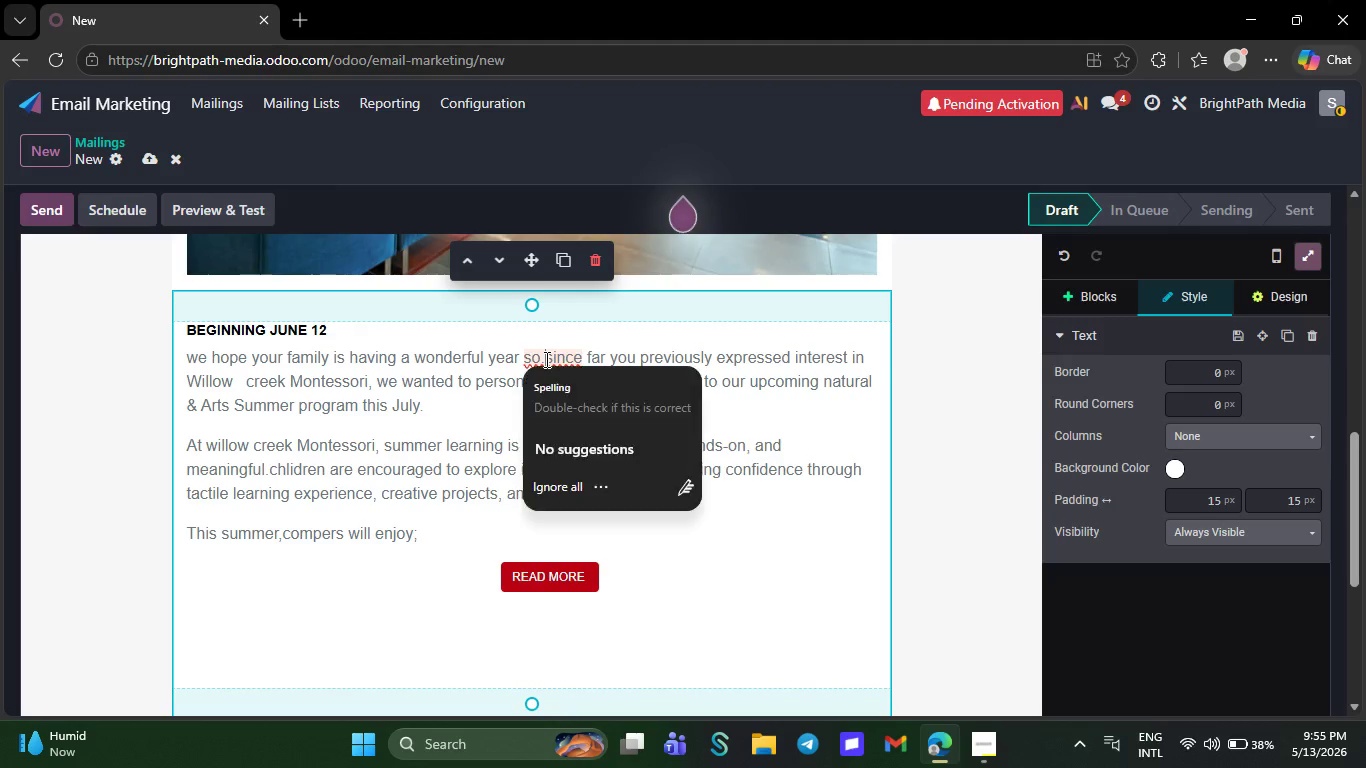 
key(Space)
 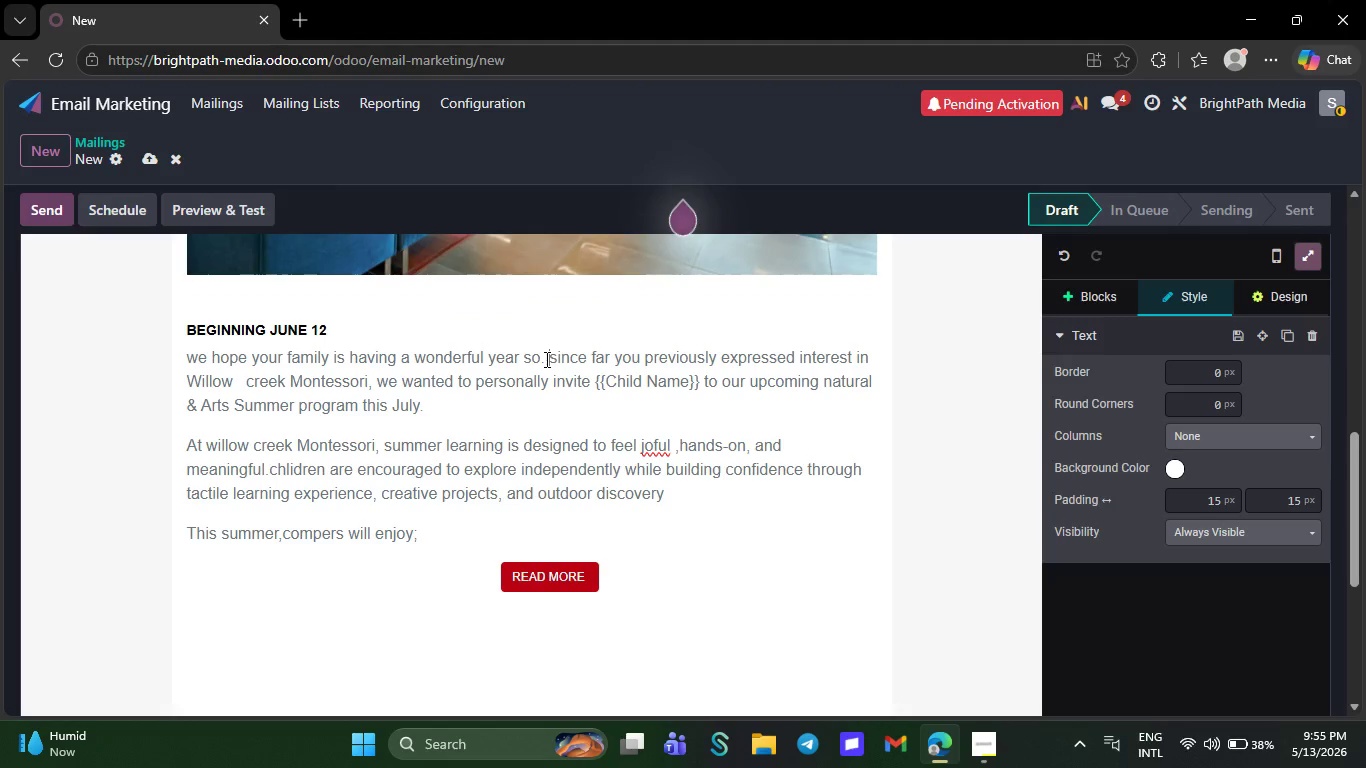 
key(Backspace)
 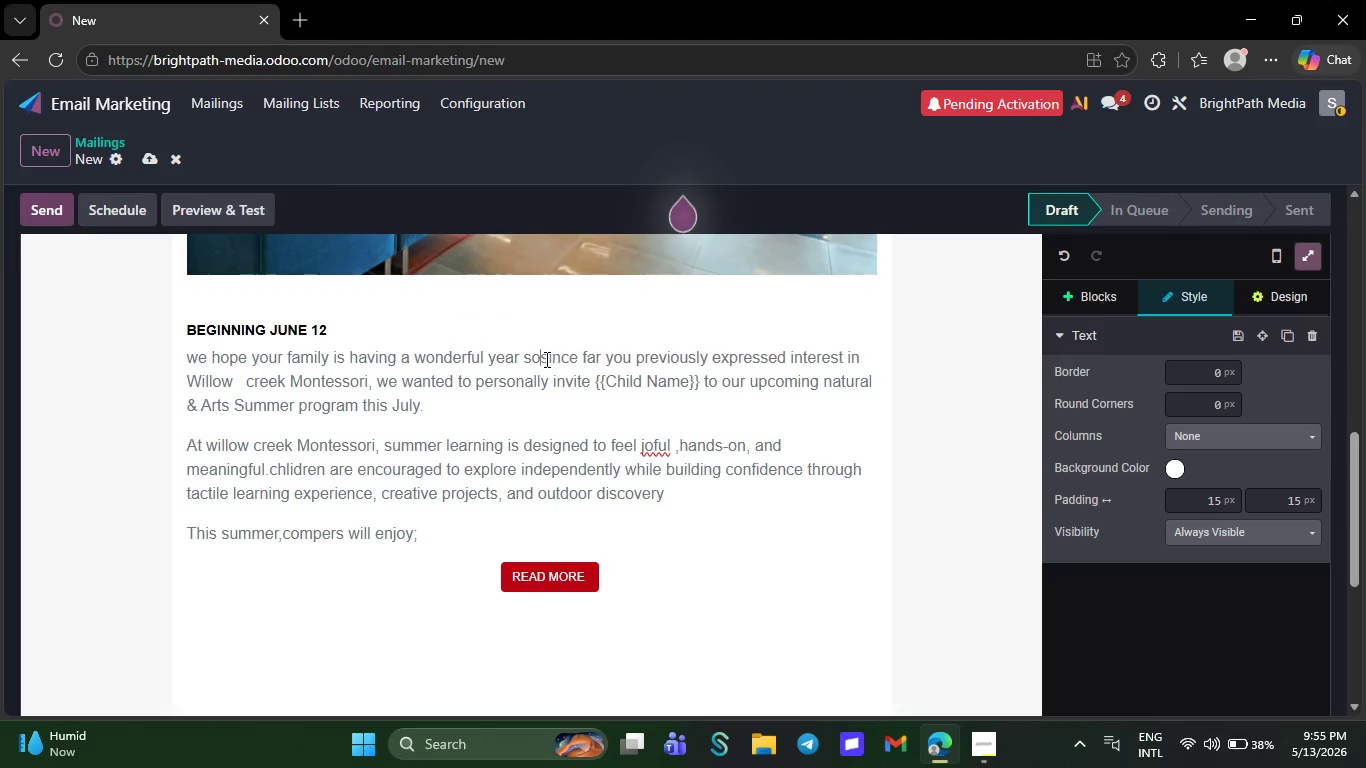 
key(Backspace)
 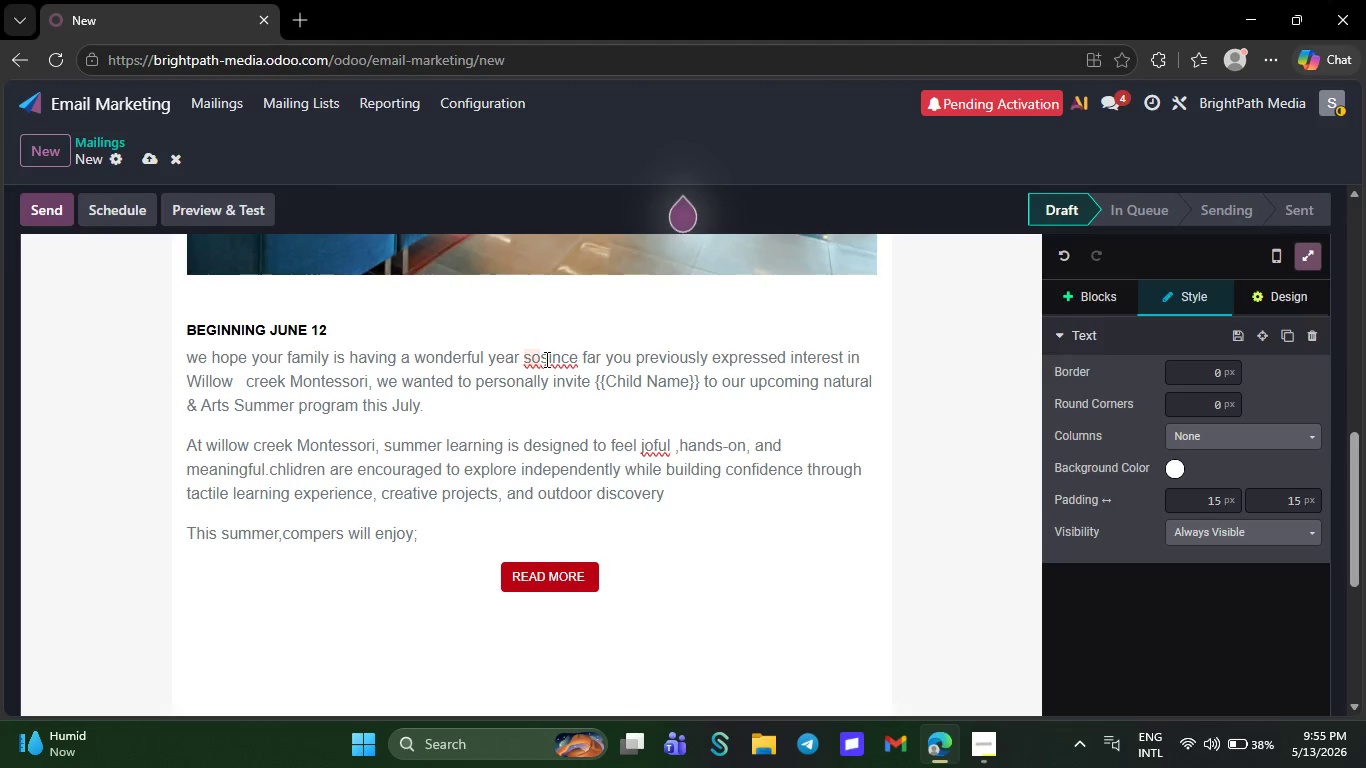 
wait(7.92)
 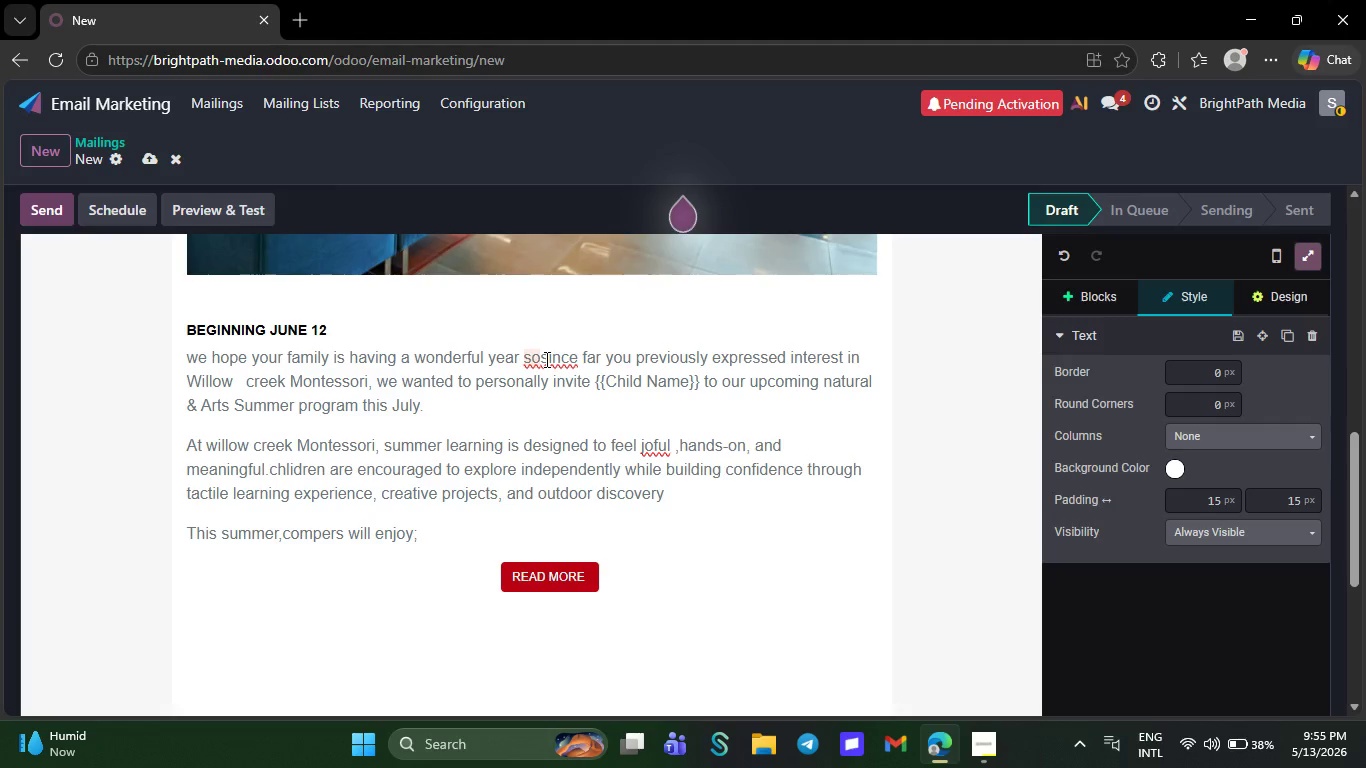 
type( fat)
key(Backspace)
type(r. )
 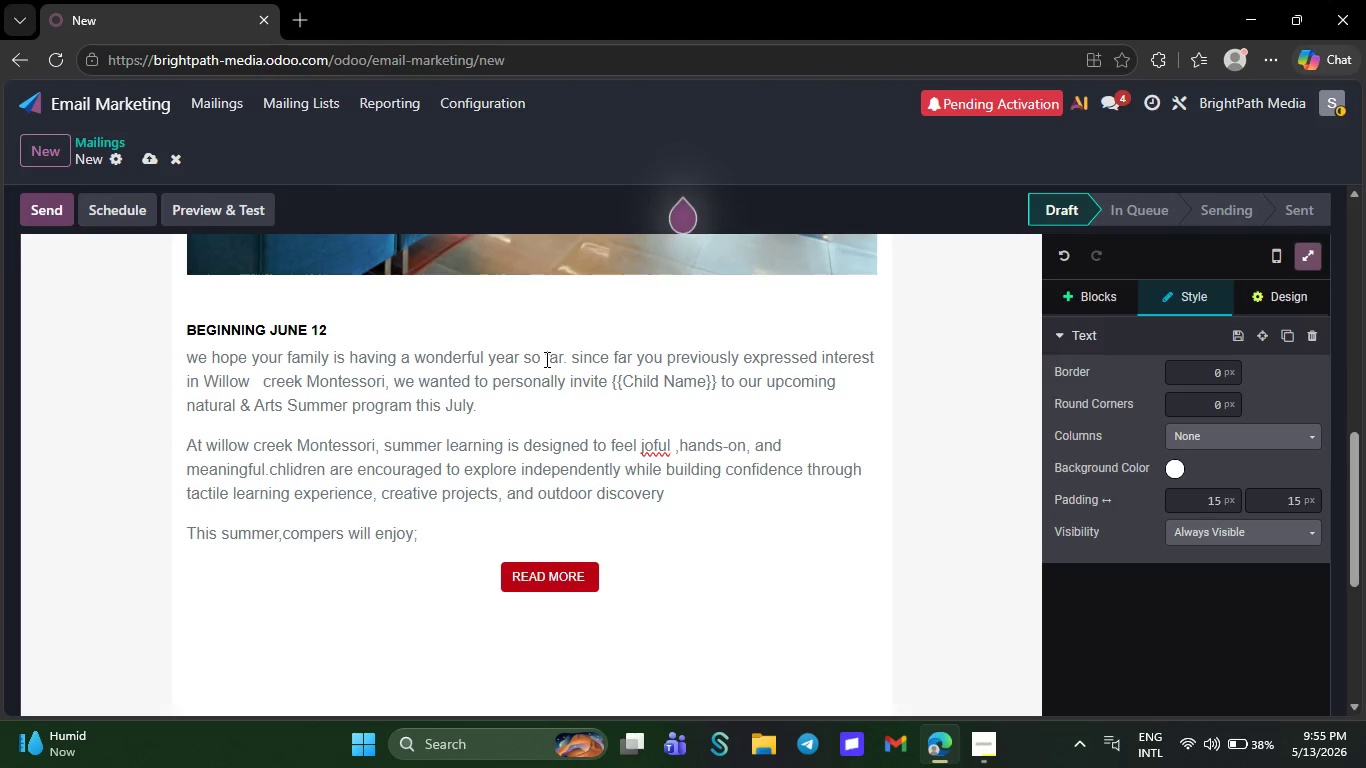 
key(ArrowRight)
 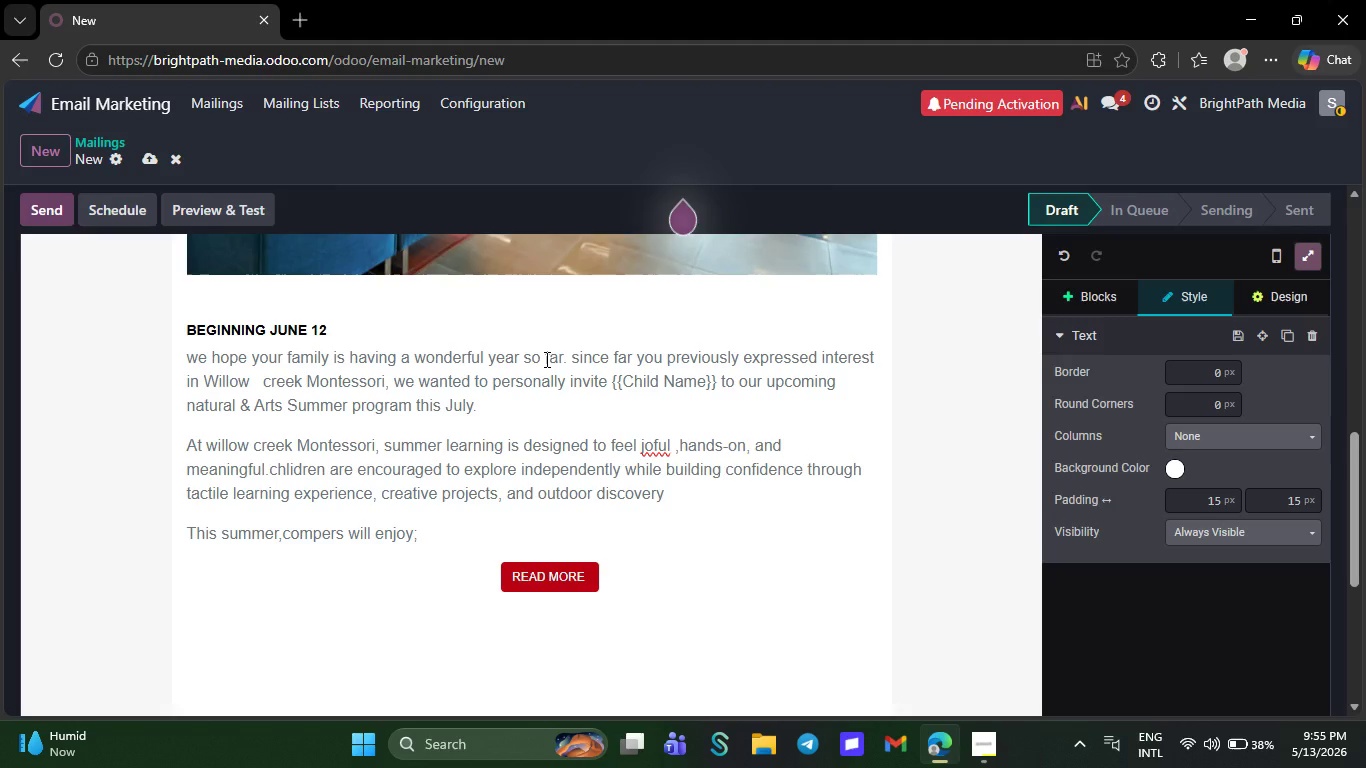 
key(Backspace)
 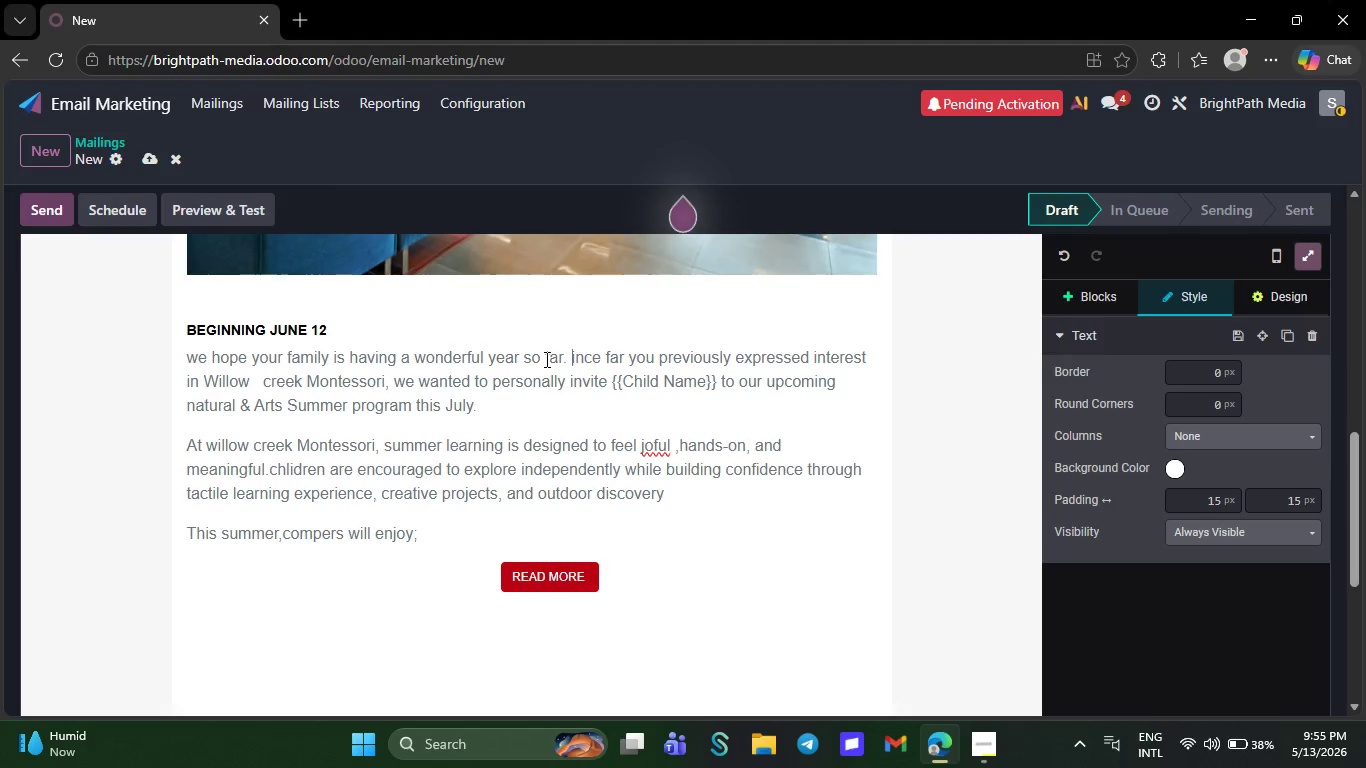 
key(Q)
 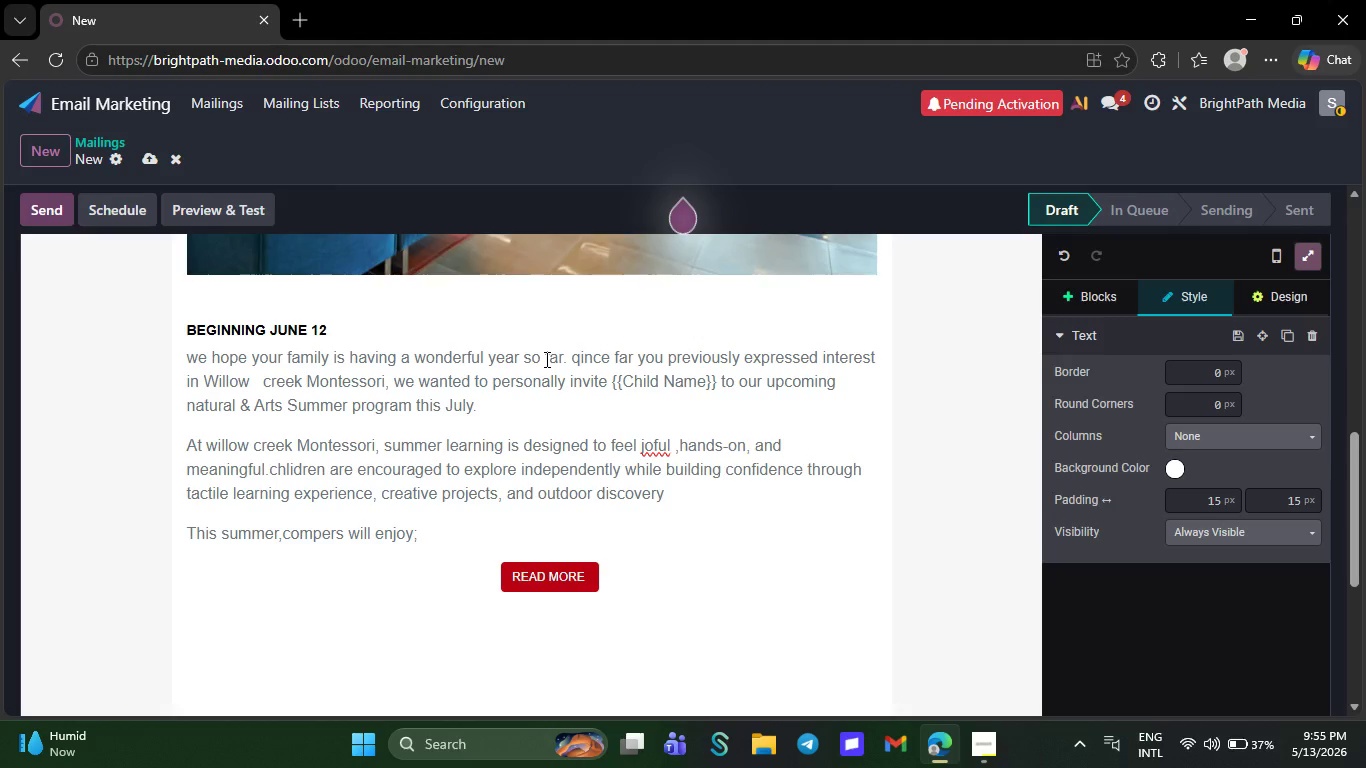 
key(Backspace)
 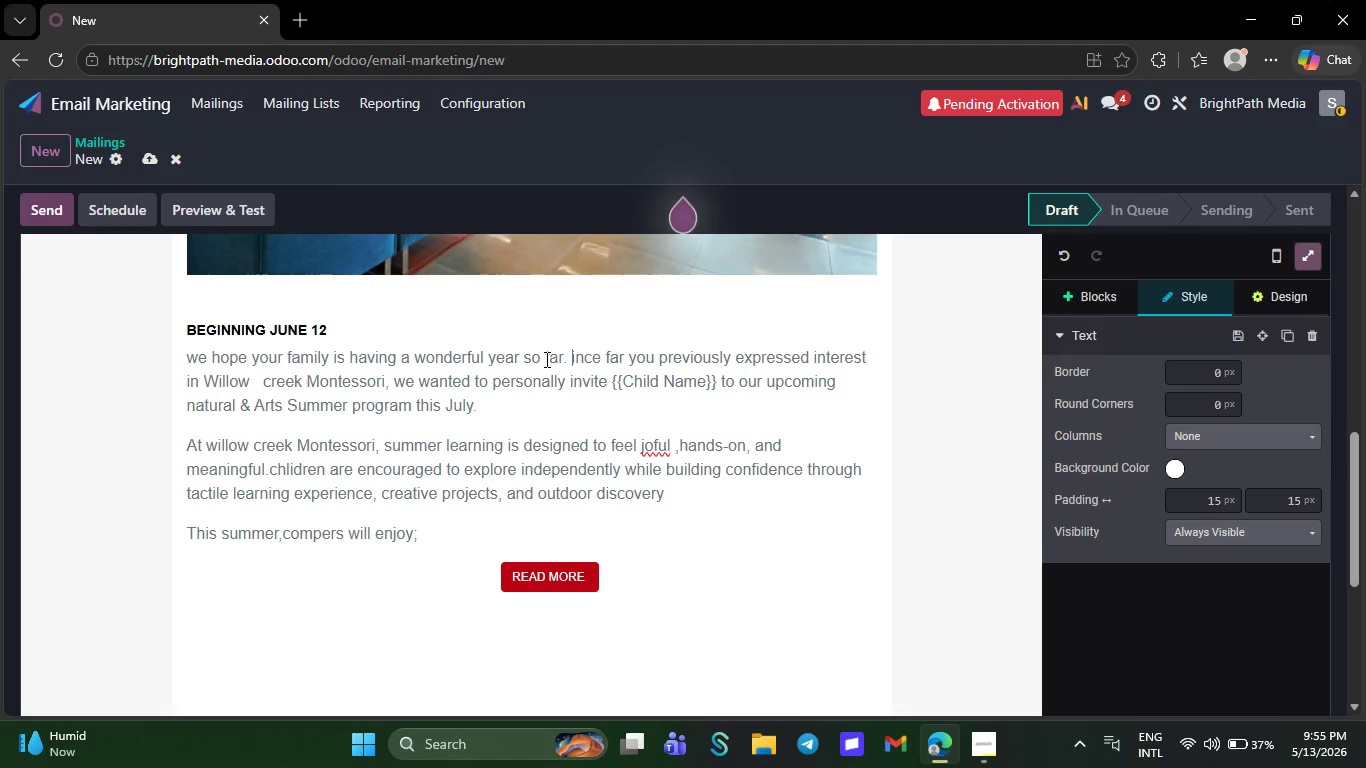 
key(CapsLock)
 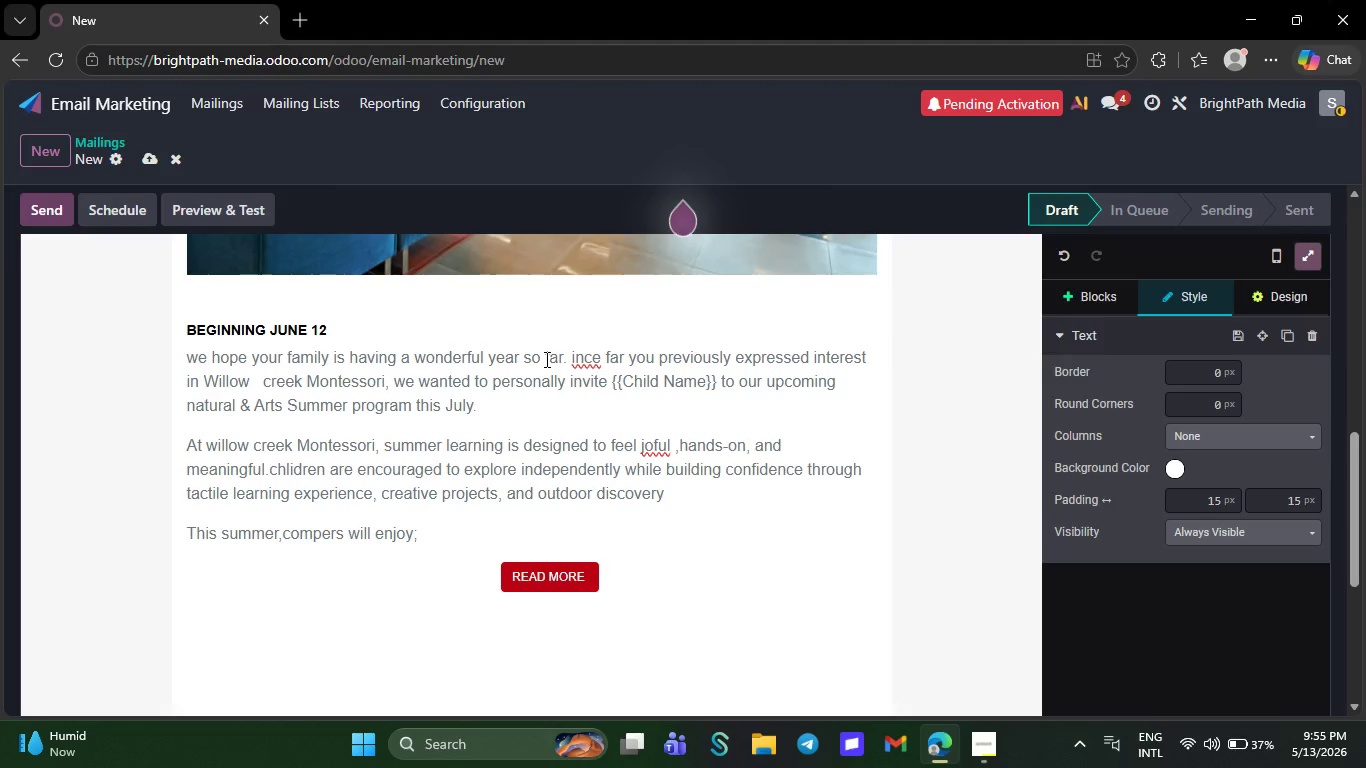 
key(S)
 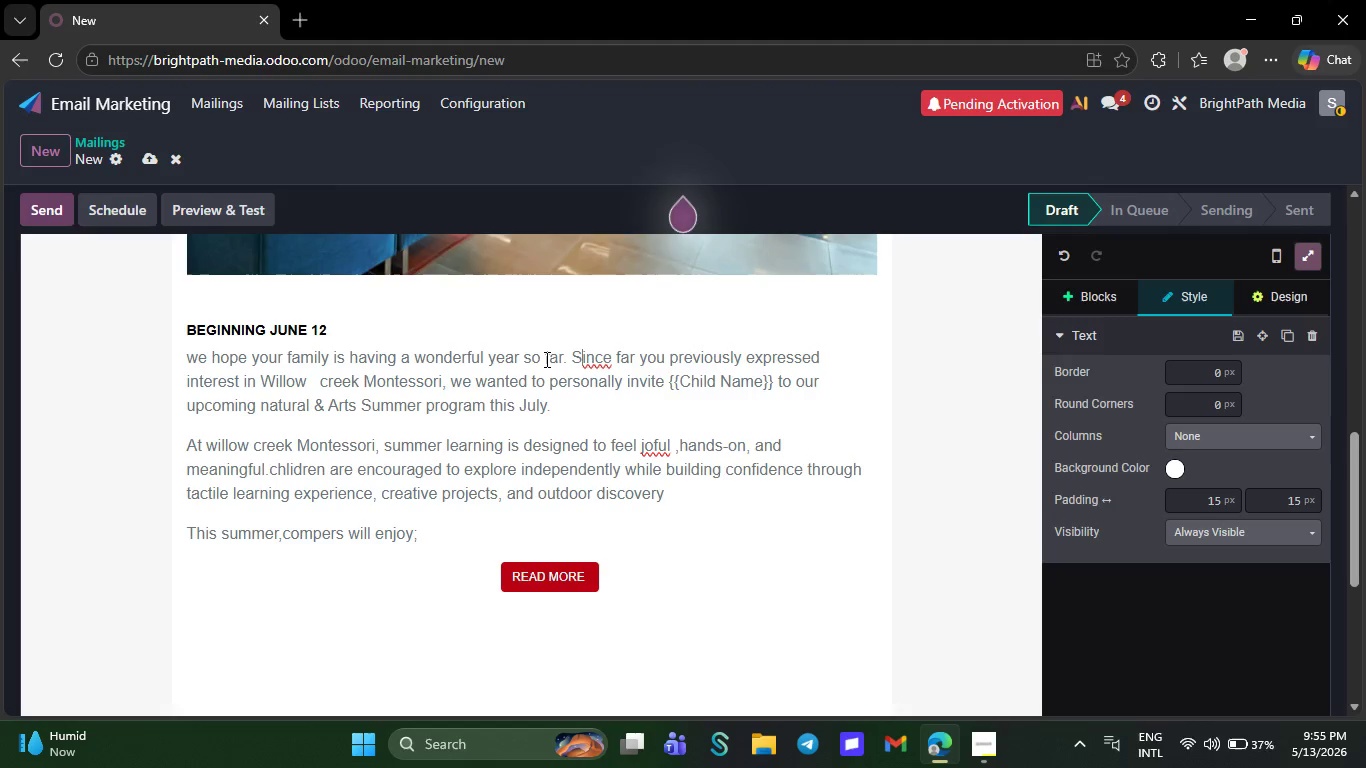 
key(CapsLock)
 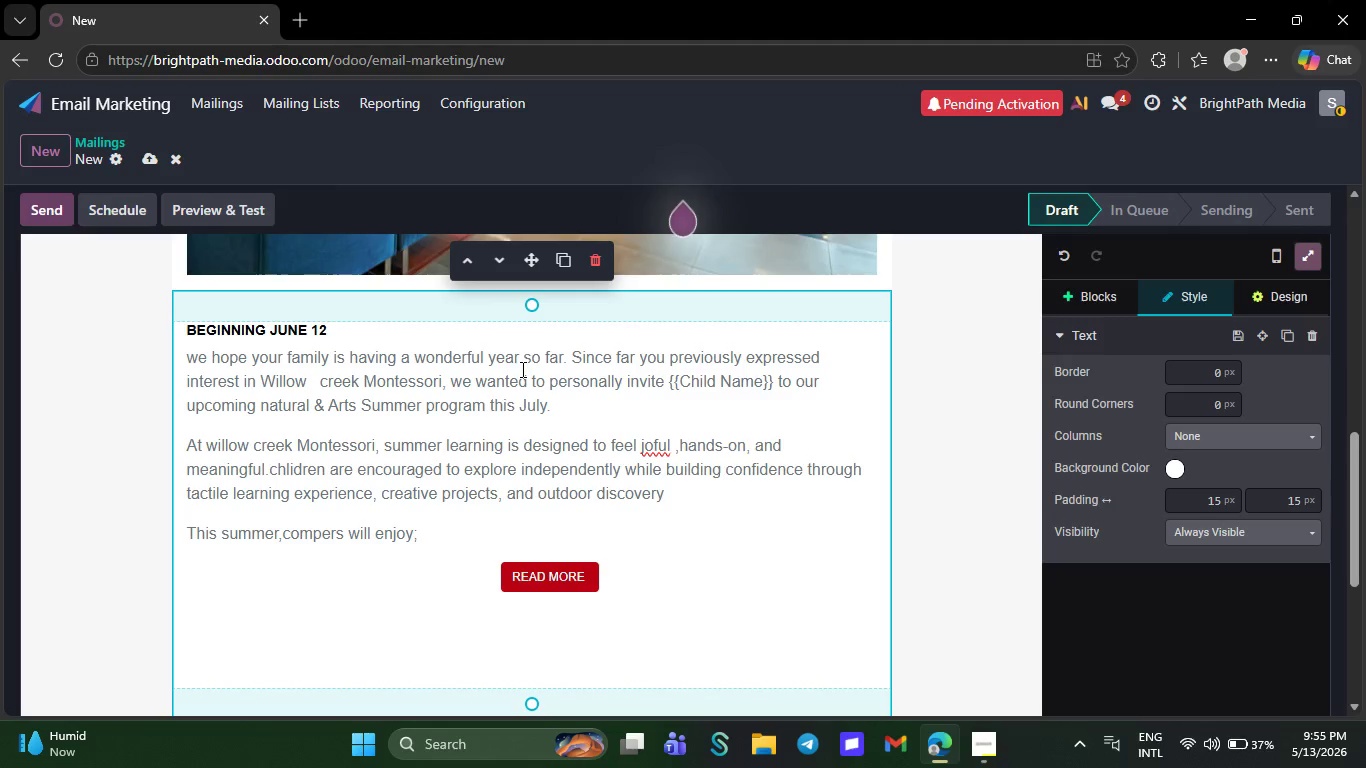 
wait(7.03)
 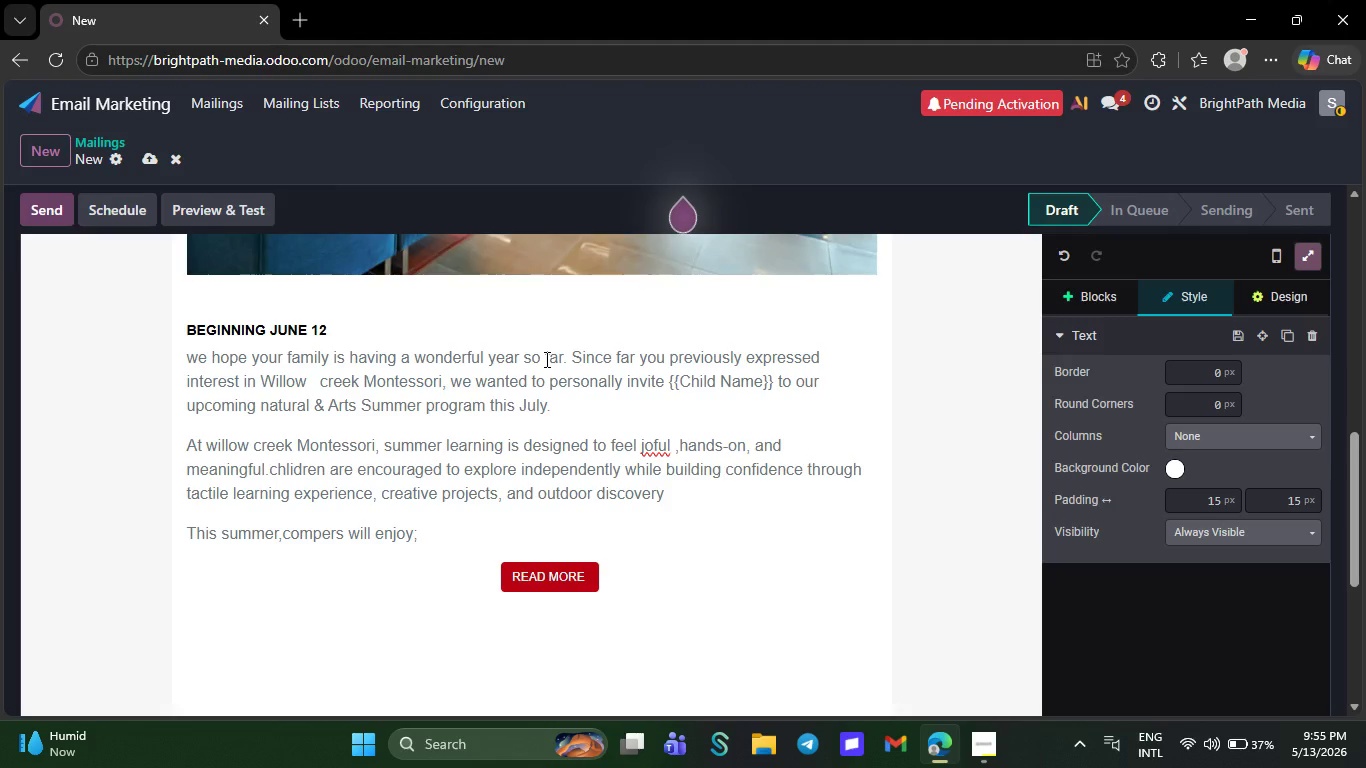 
left_click([310, 390])
 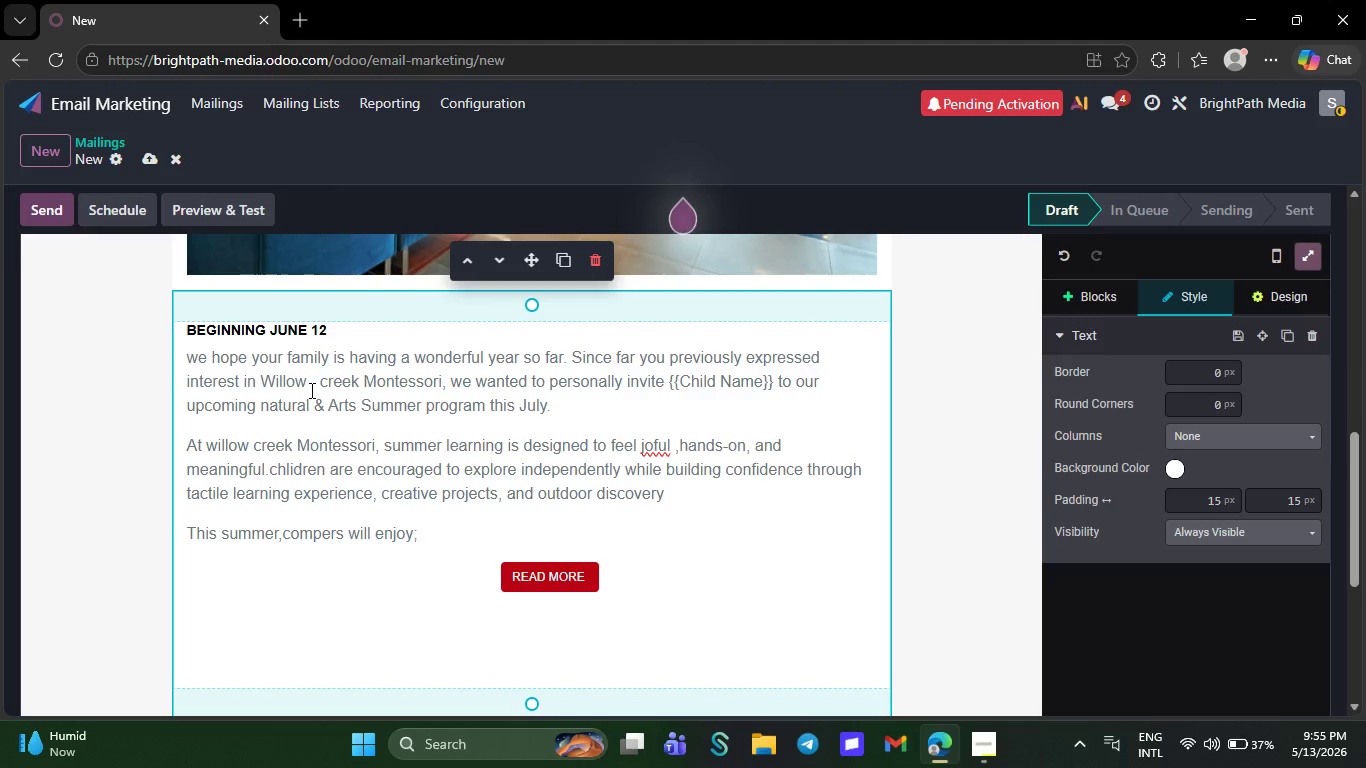 
key(ArrowRight)
 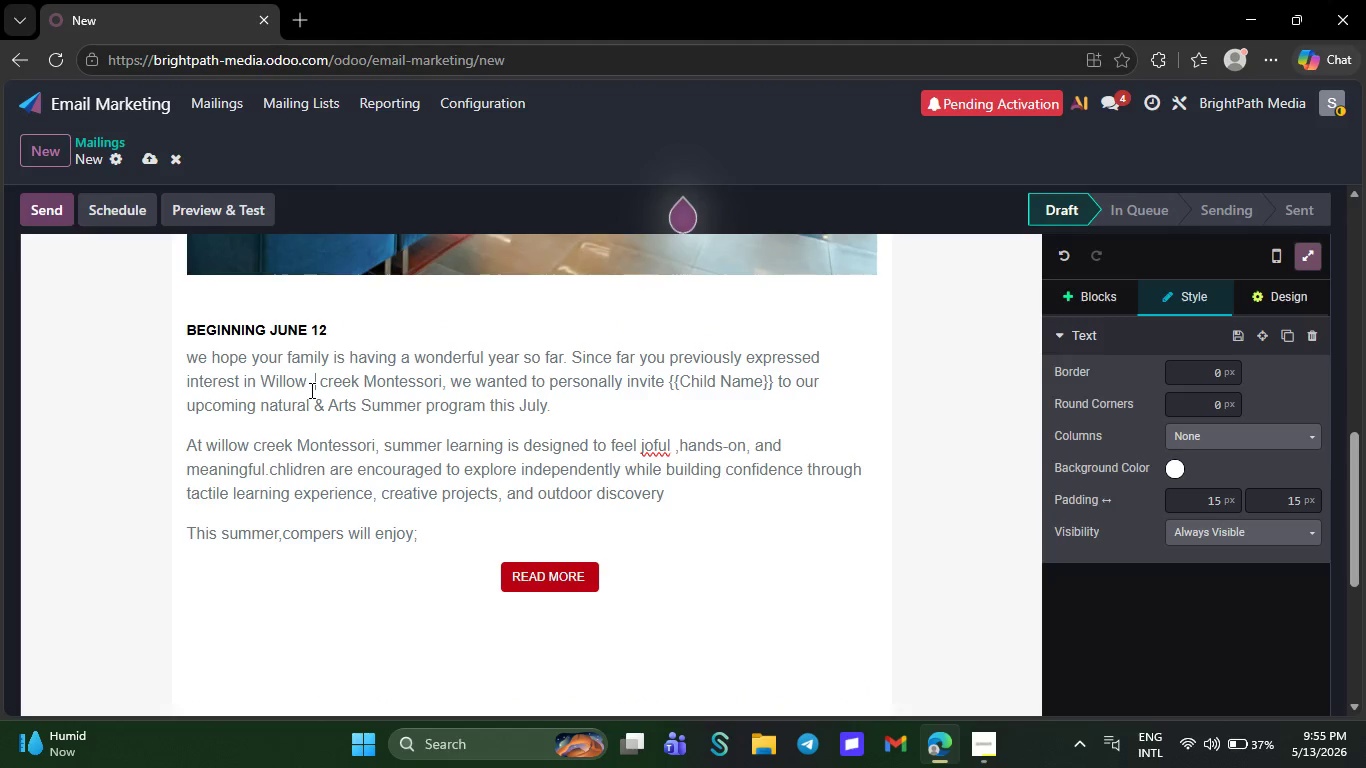 
key(Backspace)
 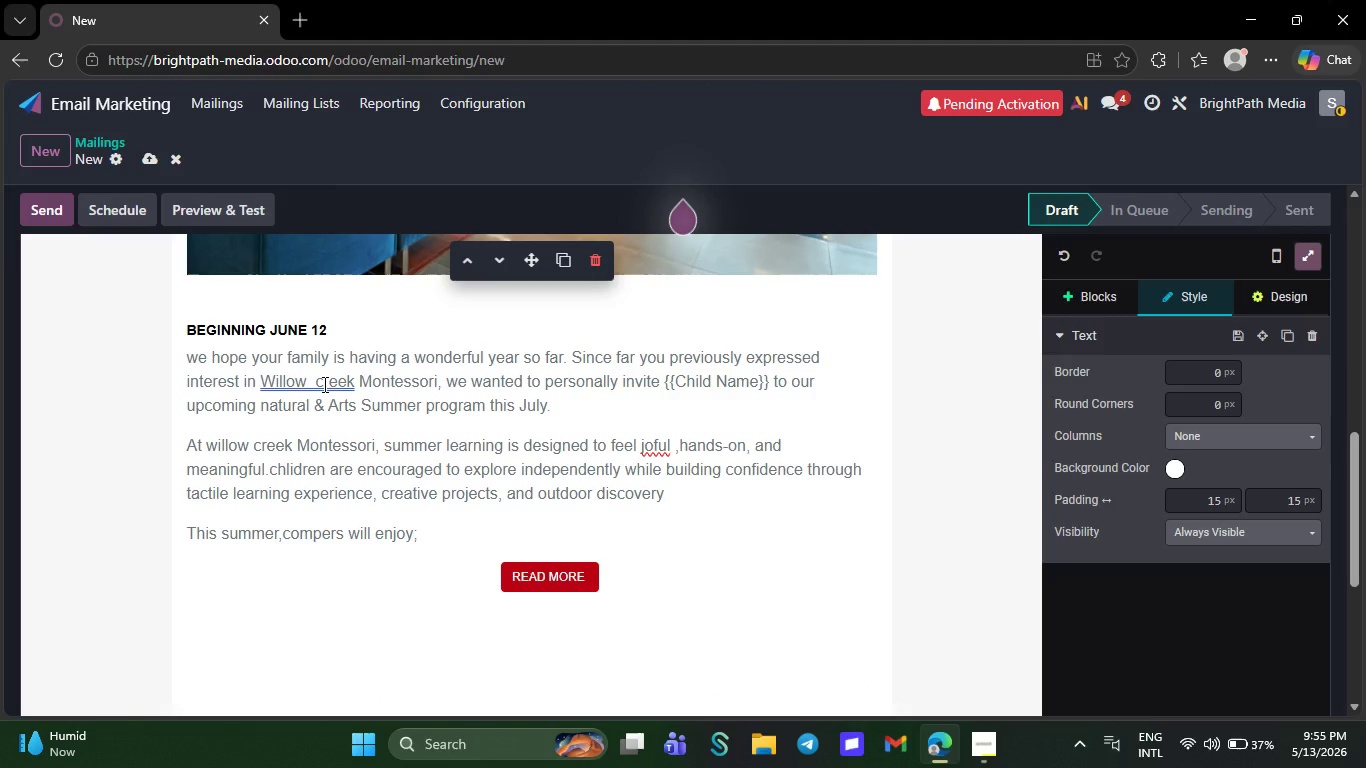 
left_click([323, 383])
 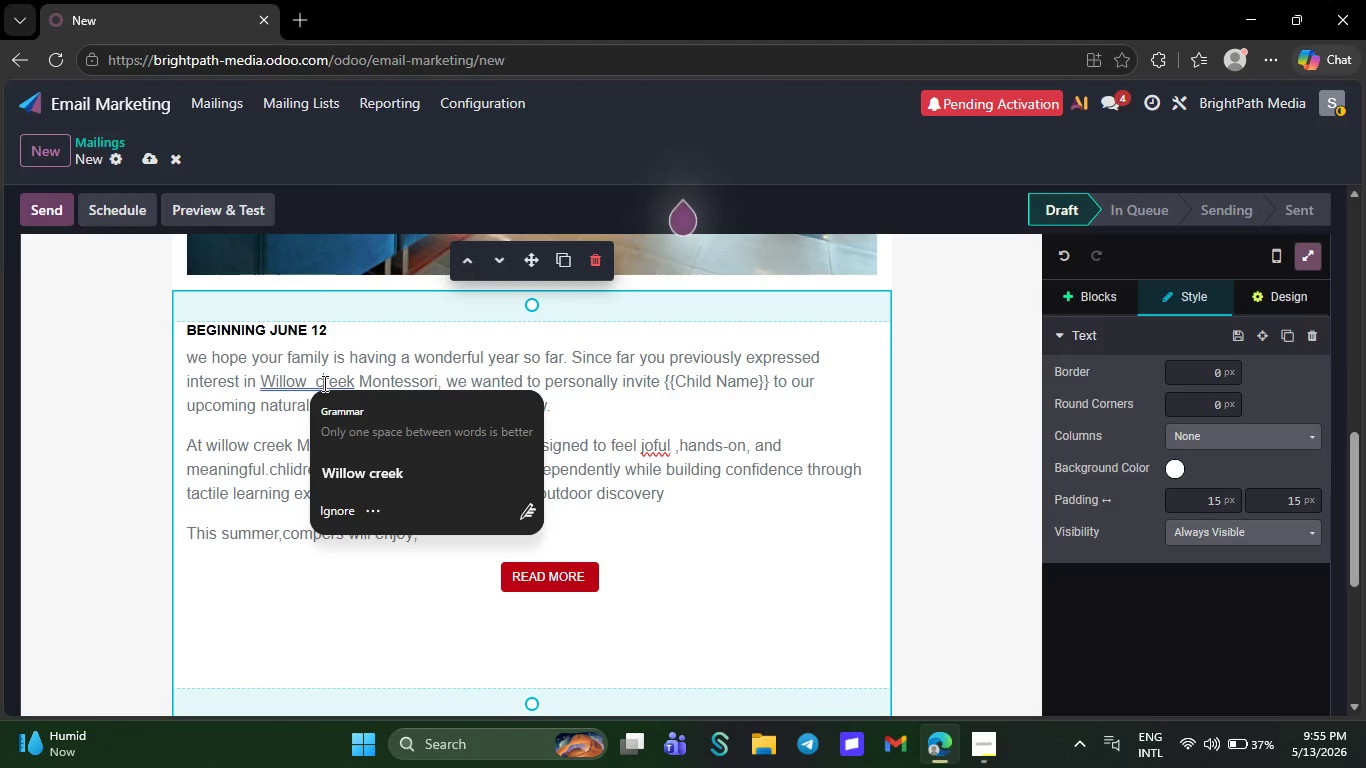 
key(Backspace)
 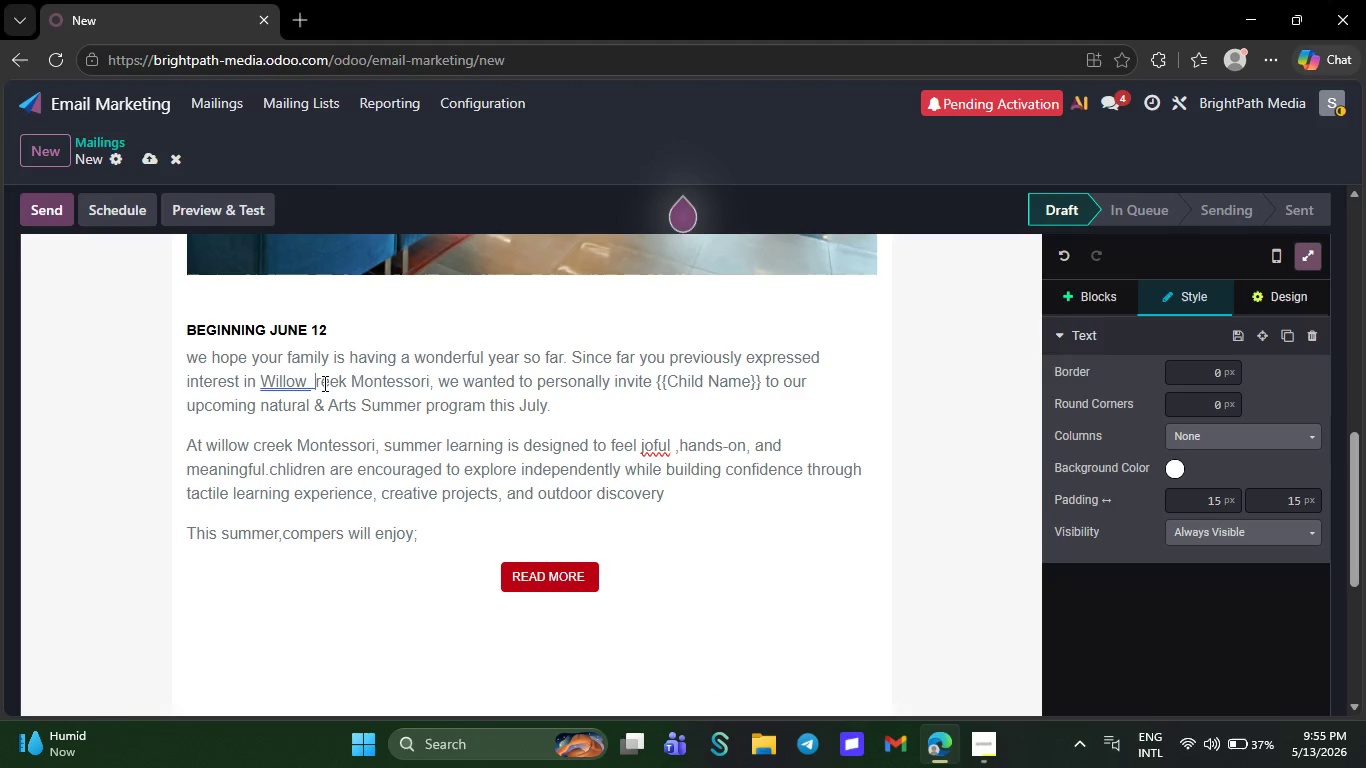 
key(CapsLock)
 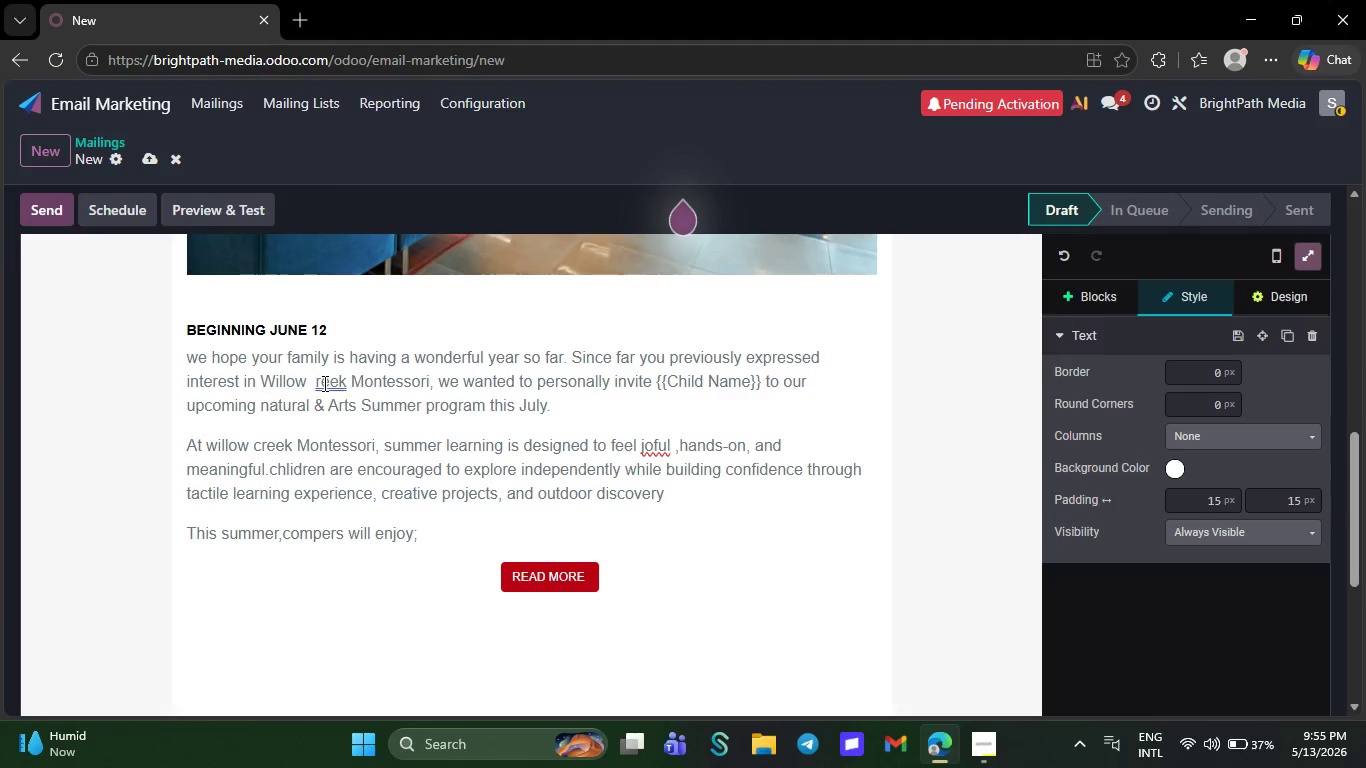 
key(C)
 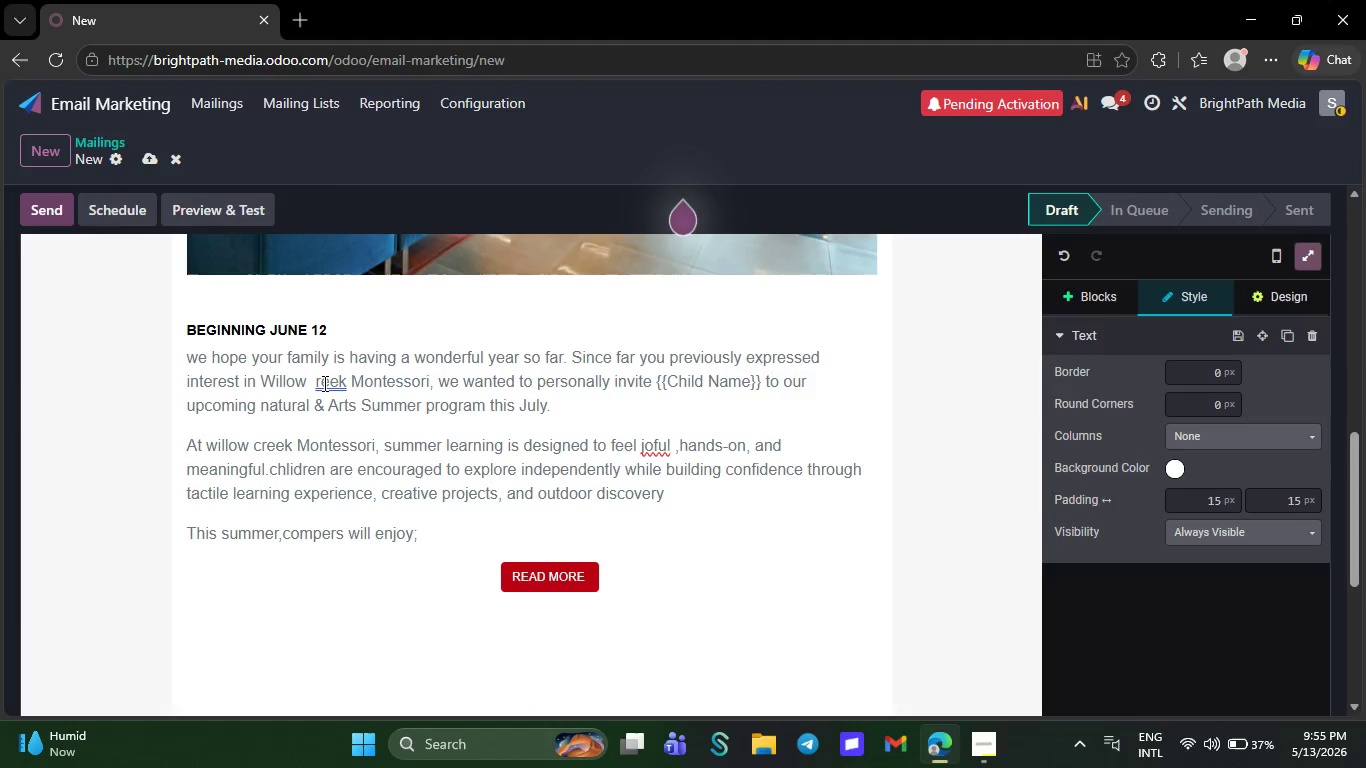 
key(CapsLock)
 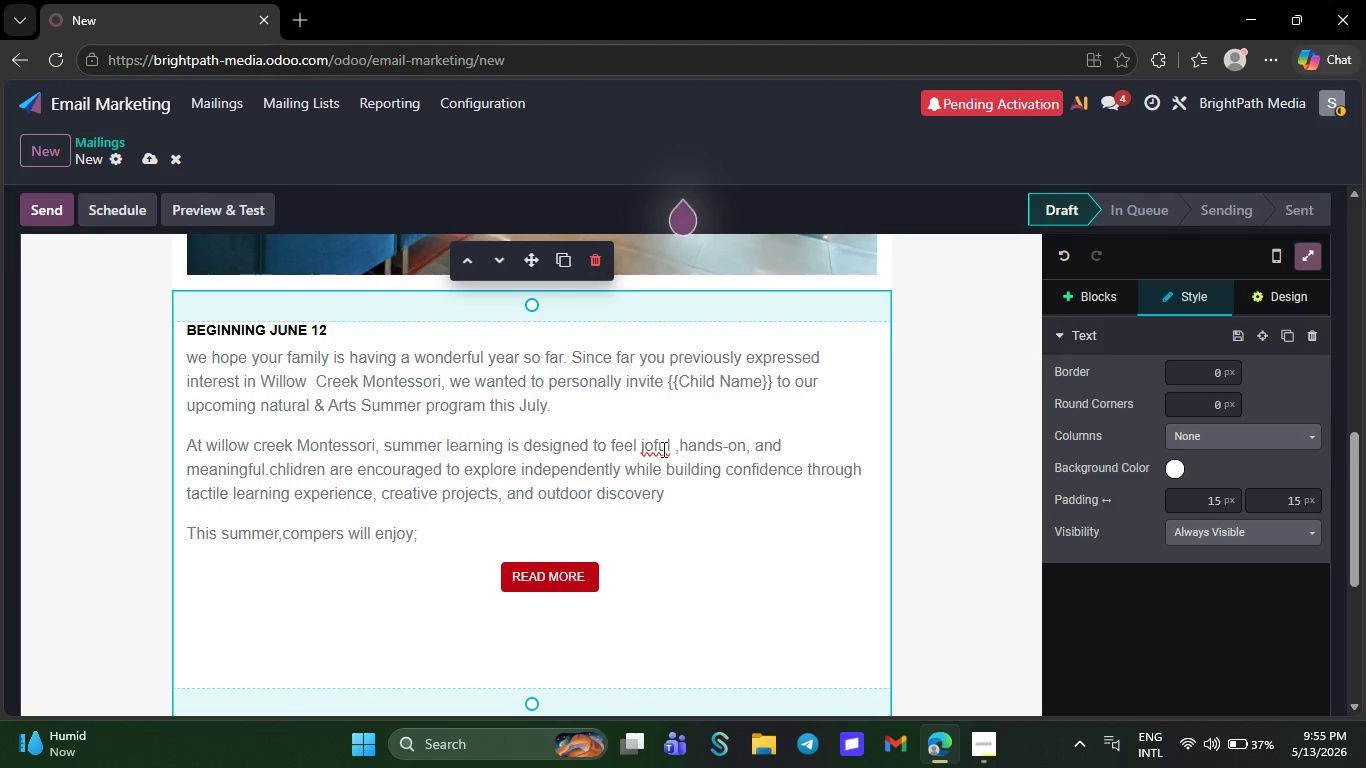 
right_click([664, 451])
 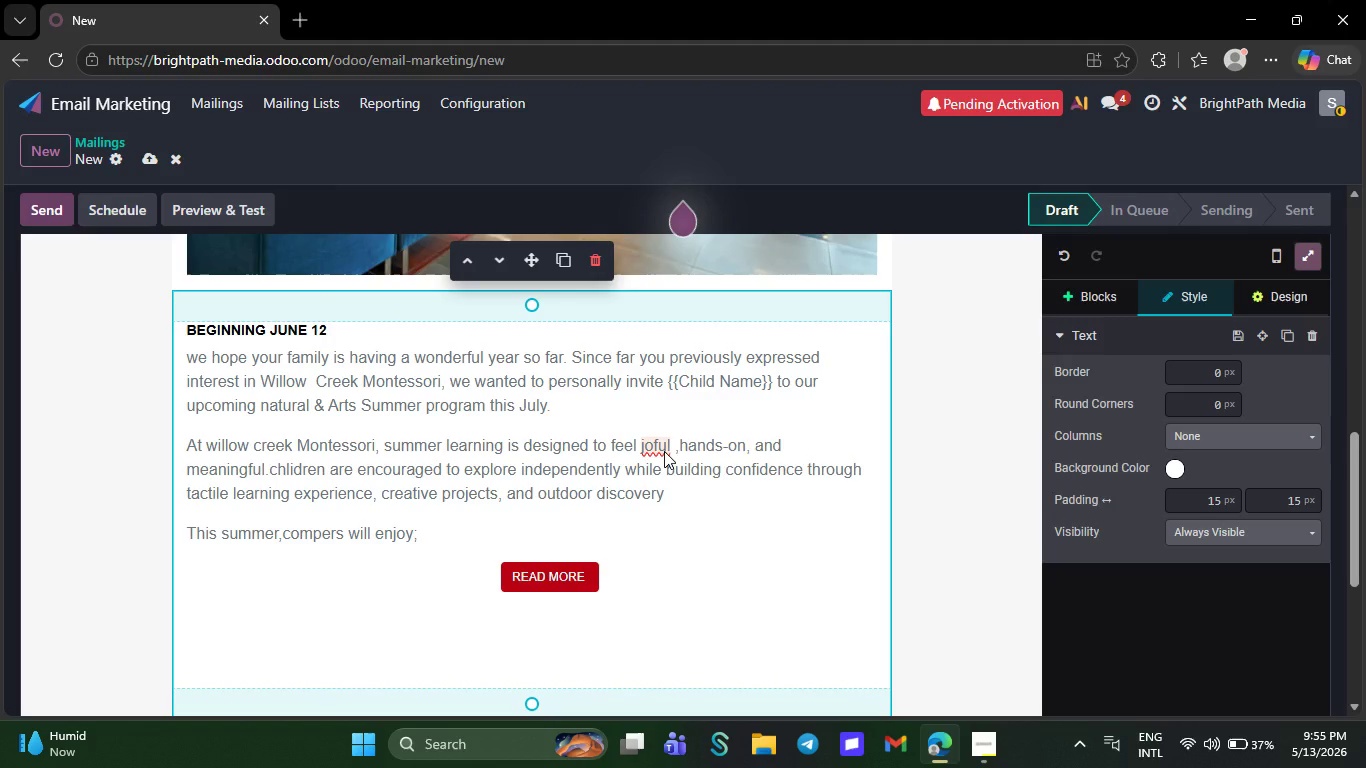 
right_click([664, 451])
 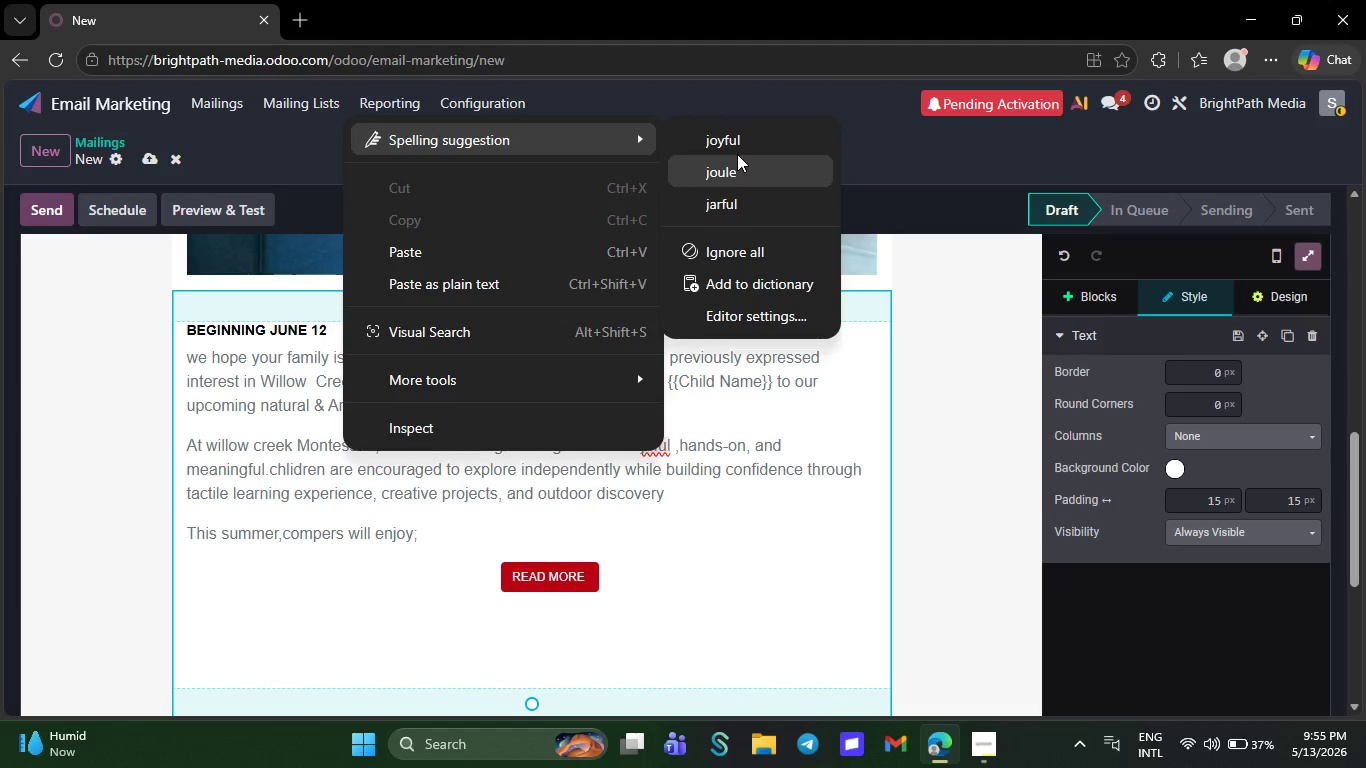 
left_click([740, 147])
 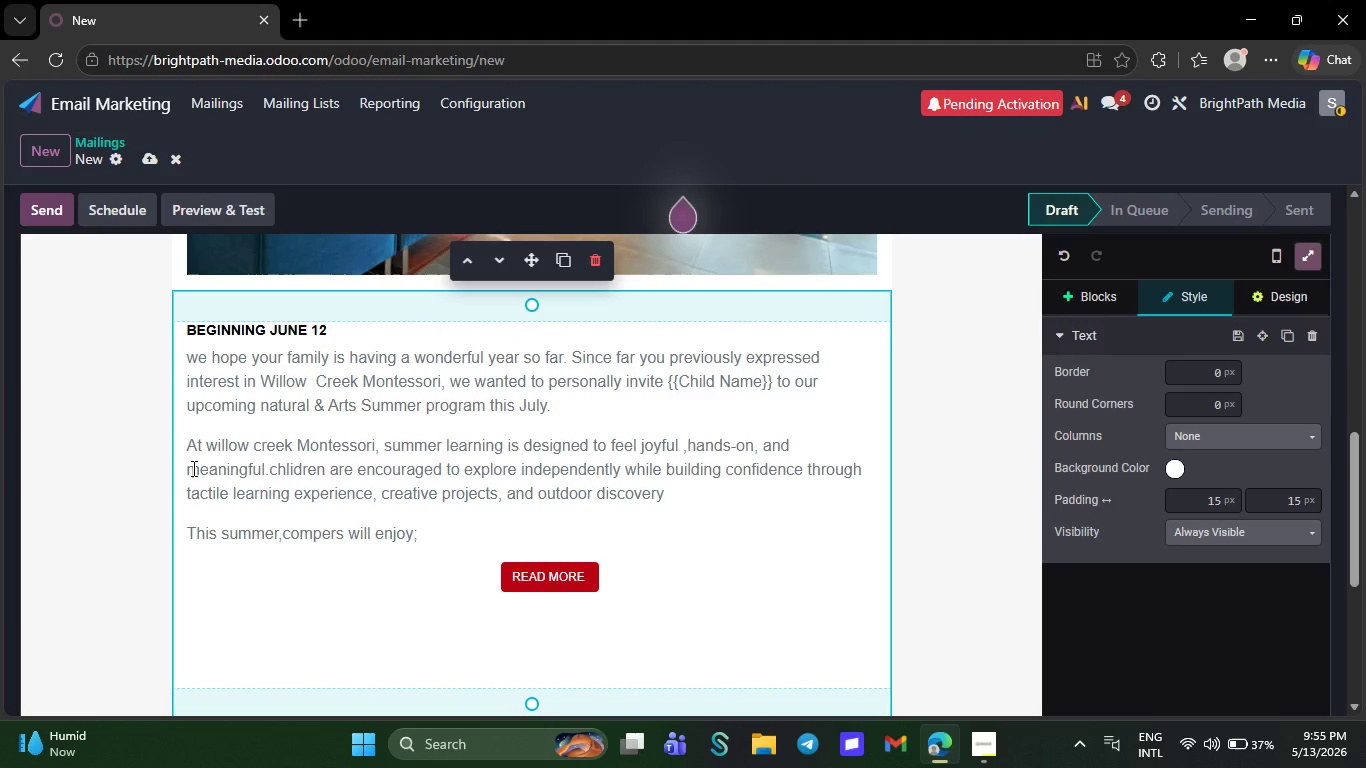 
left_click([186, 469])
 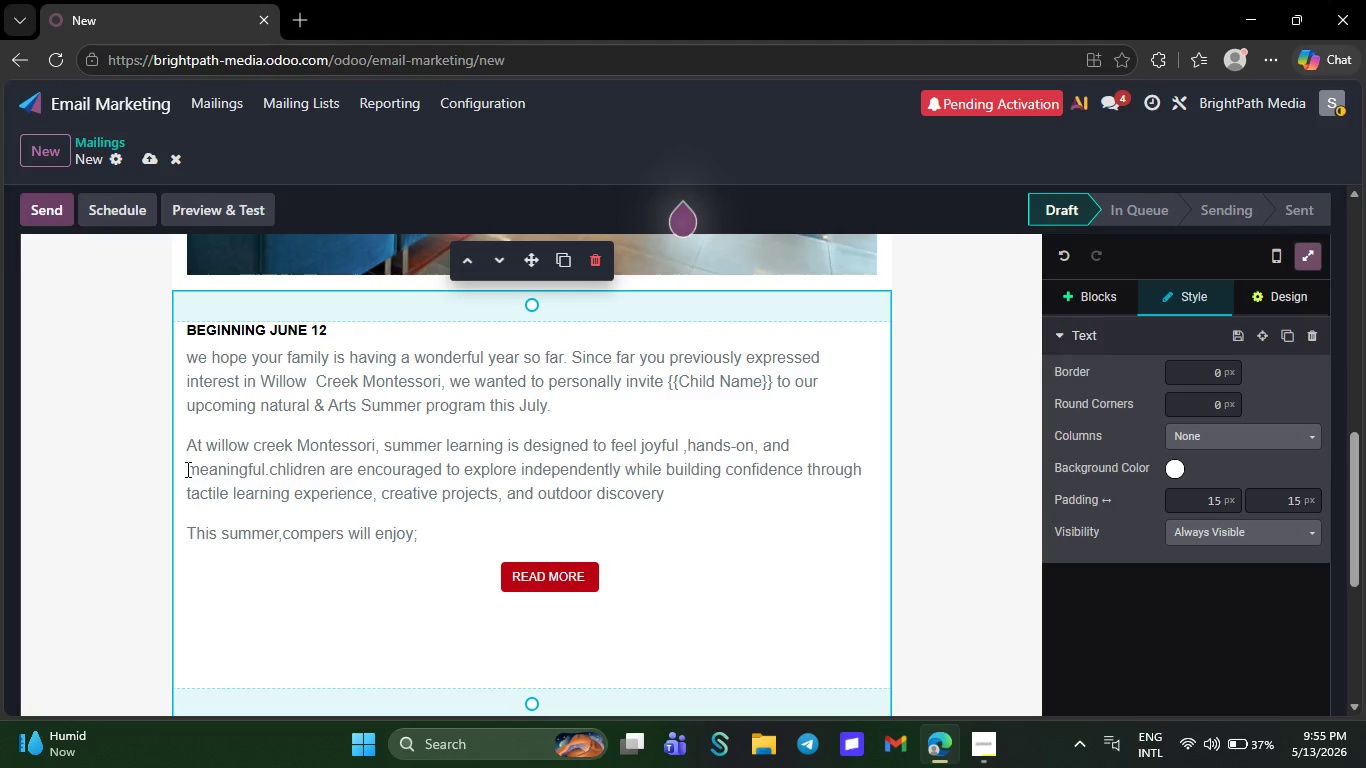 
key(Backspace)
 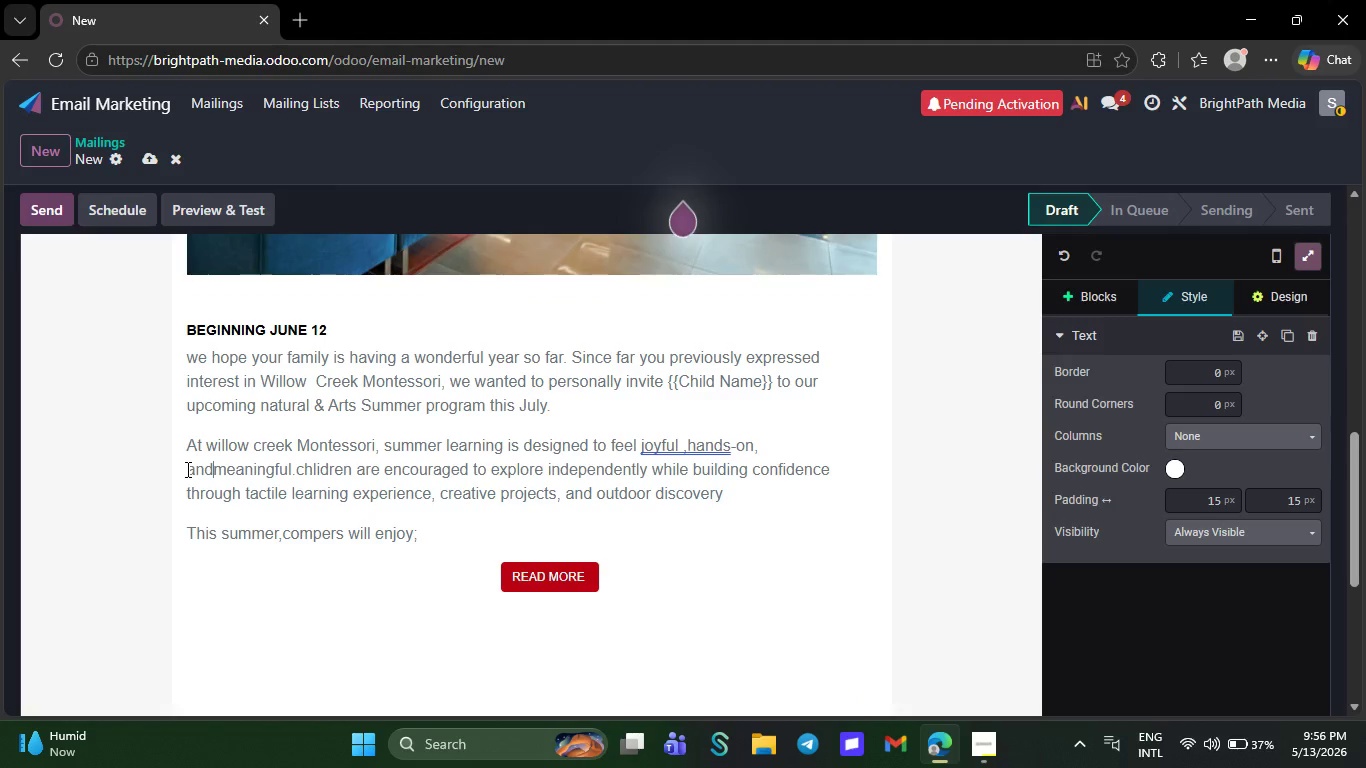 
key(Space)
 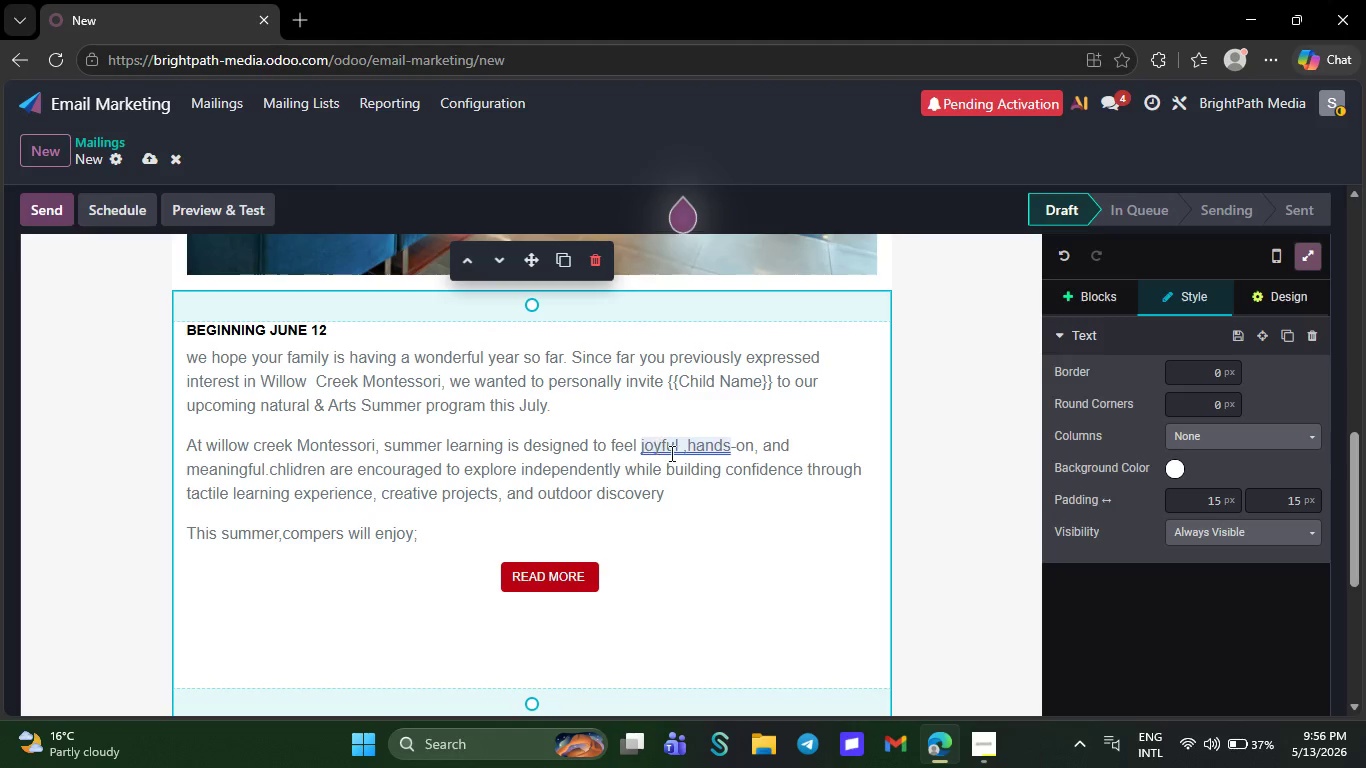 
left_click([680, 455])
 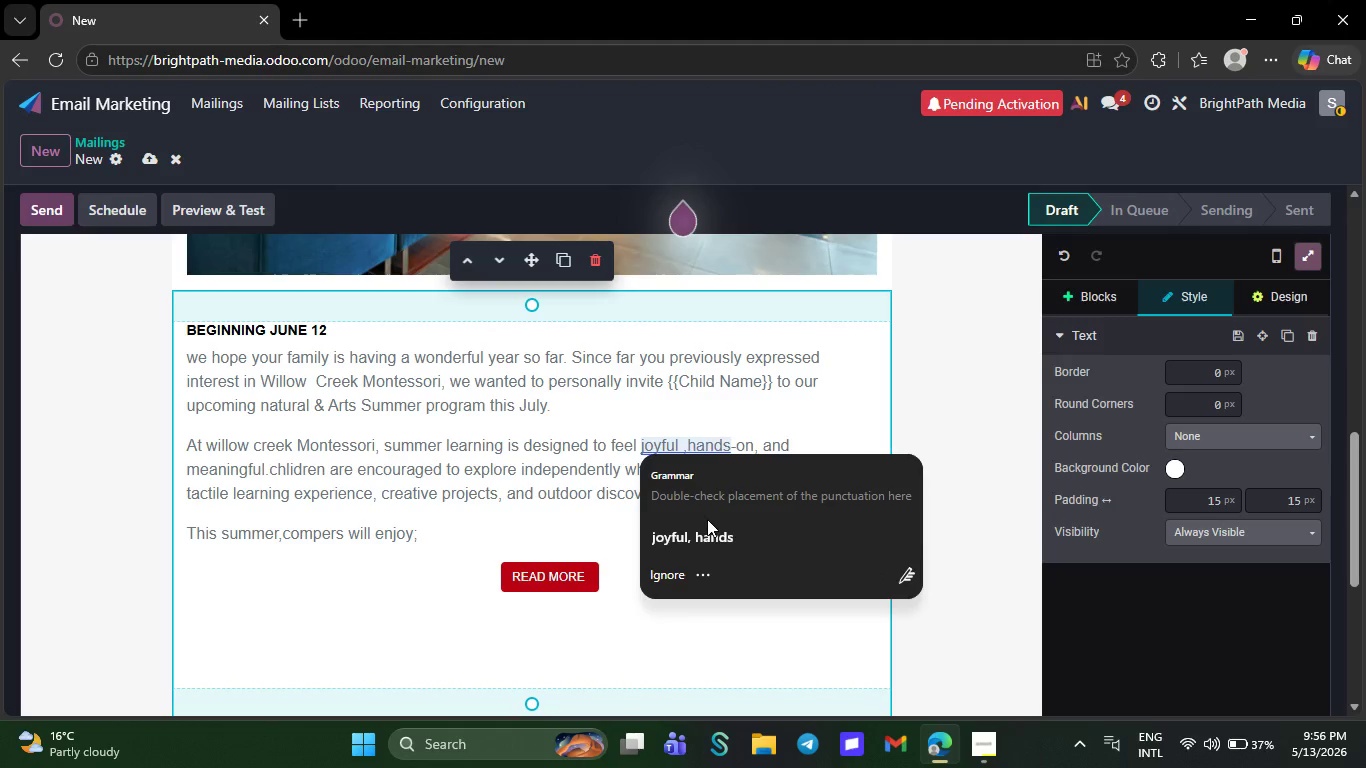 
left_click([716, 540])
 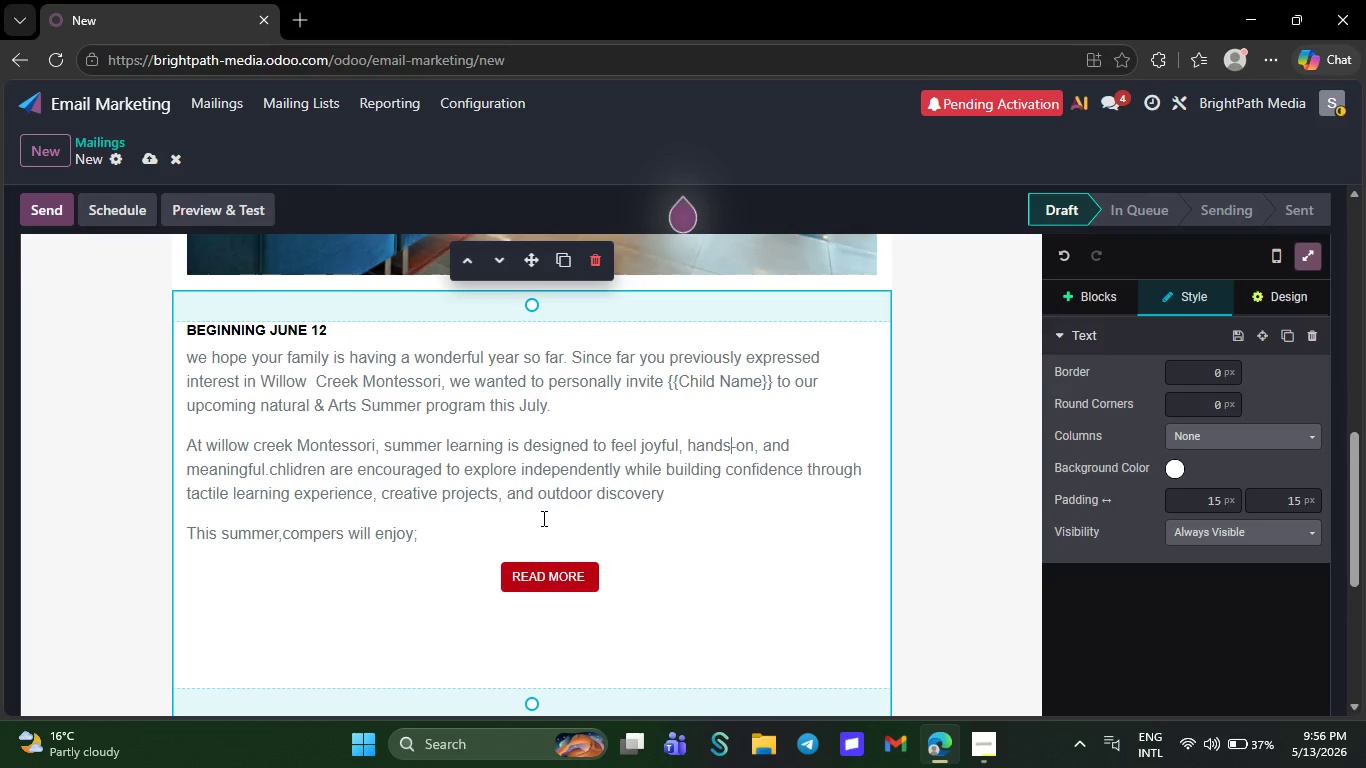 
left_click([446, 533])
 